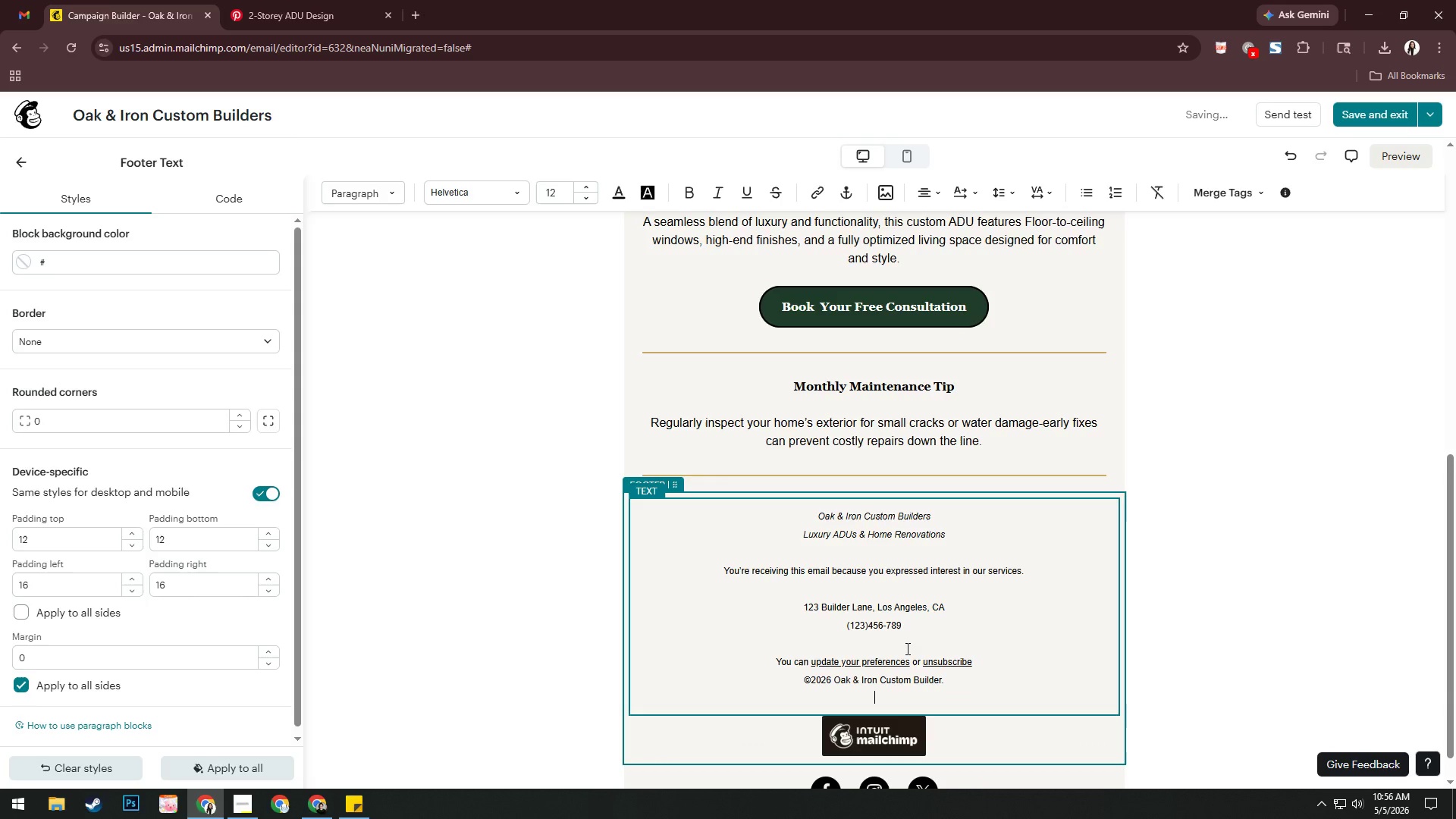 
type(All )
key(Backspace)
key(Backspace)
key(Backspace)
key(Backspace)
key(Backspace)
type( All)
key(Backspace)
key(Backspace)
key(Backspace)
key(Backspace)
 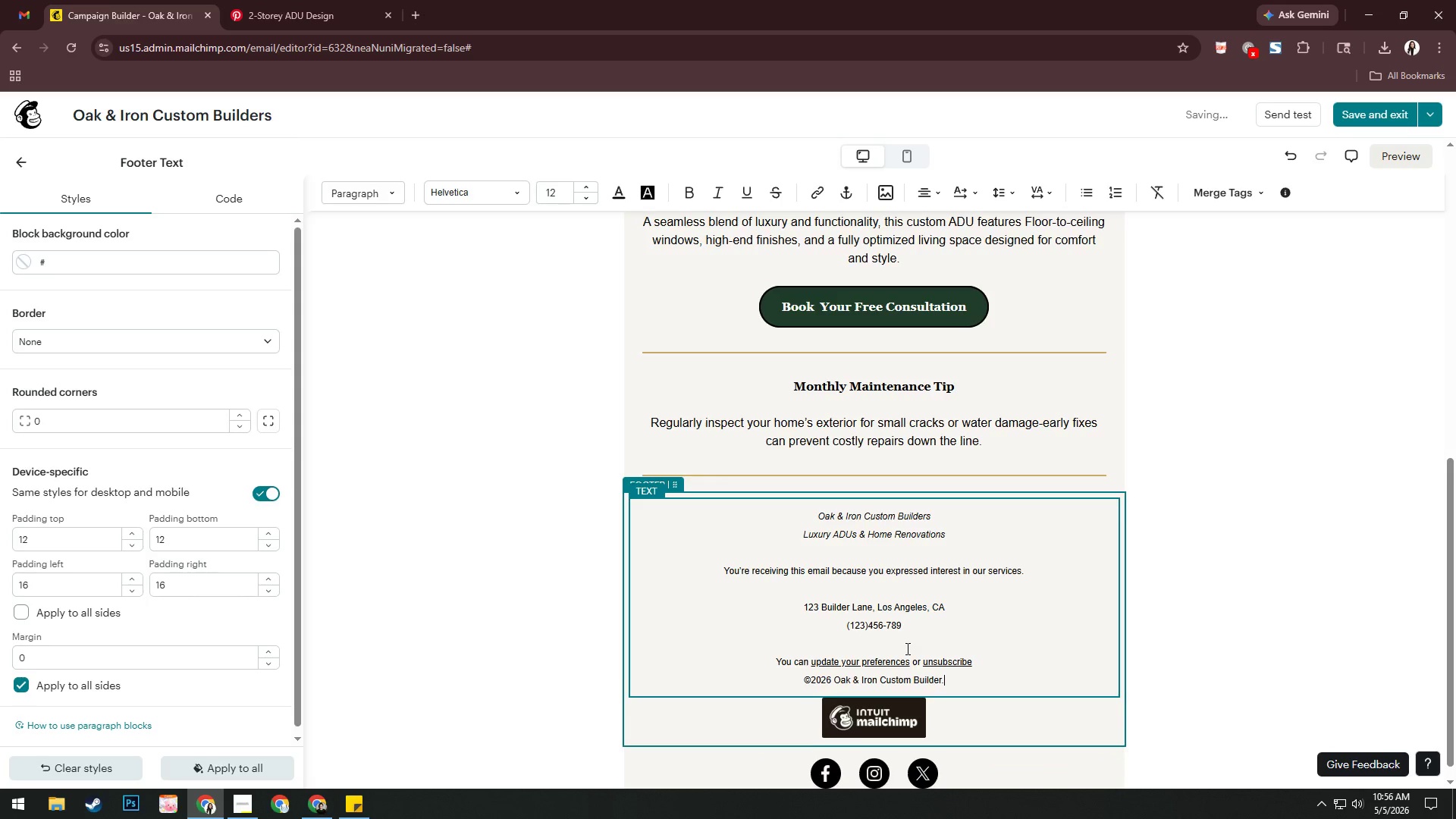 
key(Enter)
 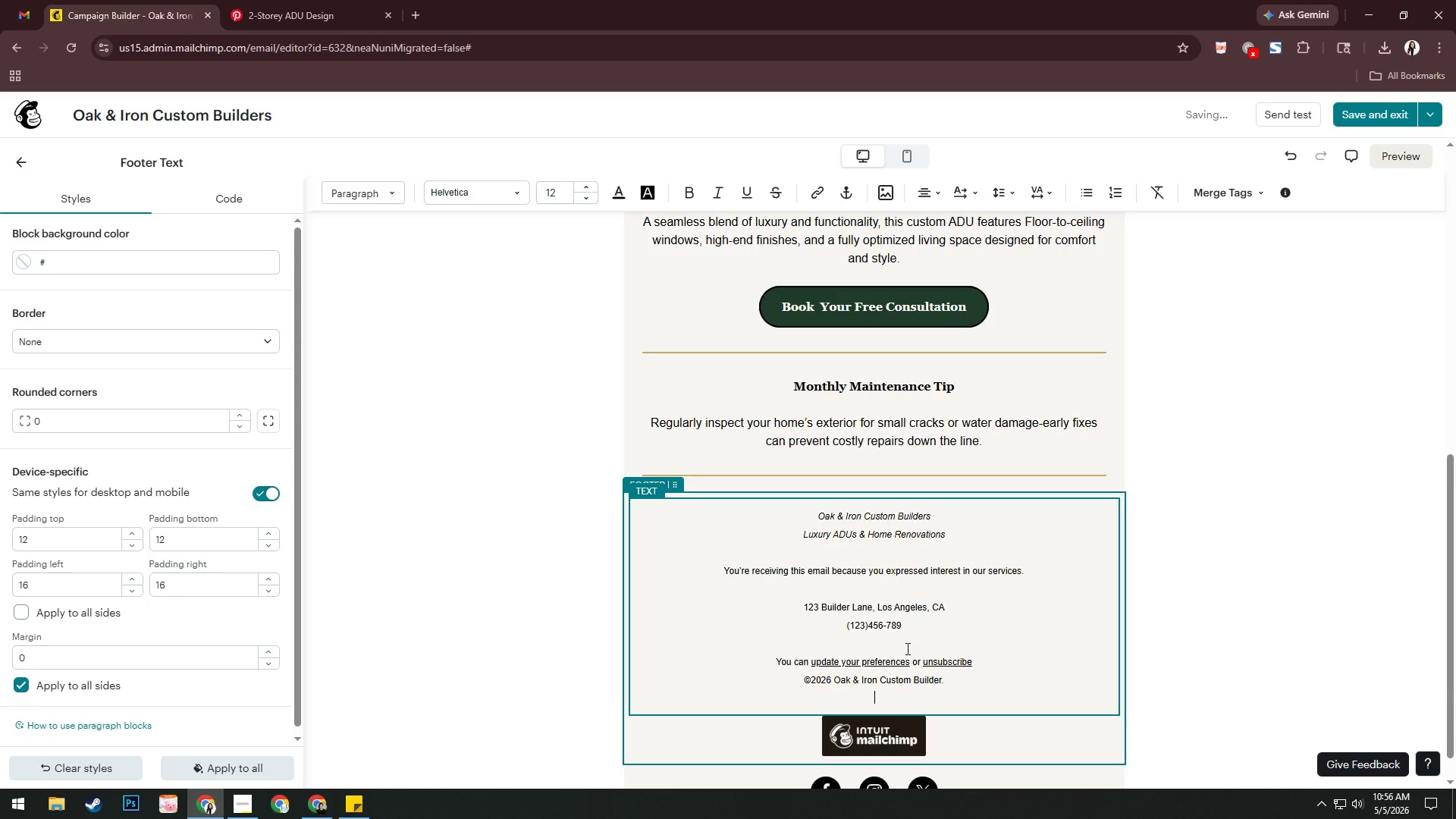 
type(All )
key(Backspace)
type(rights)
 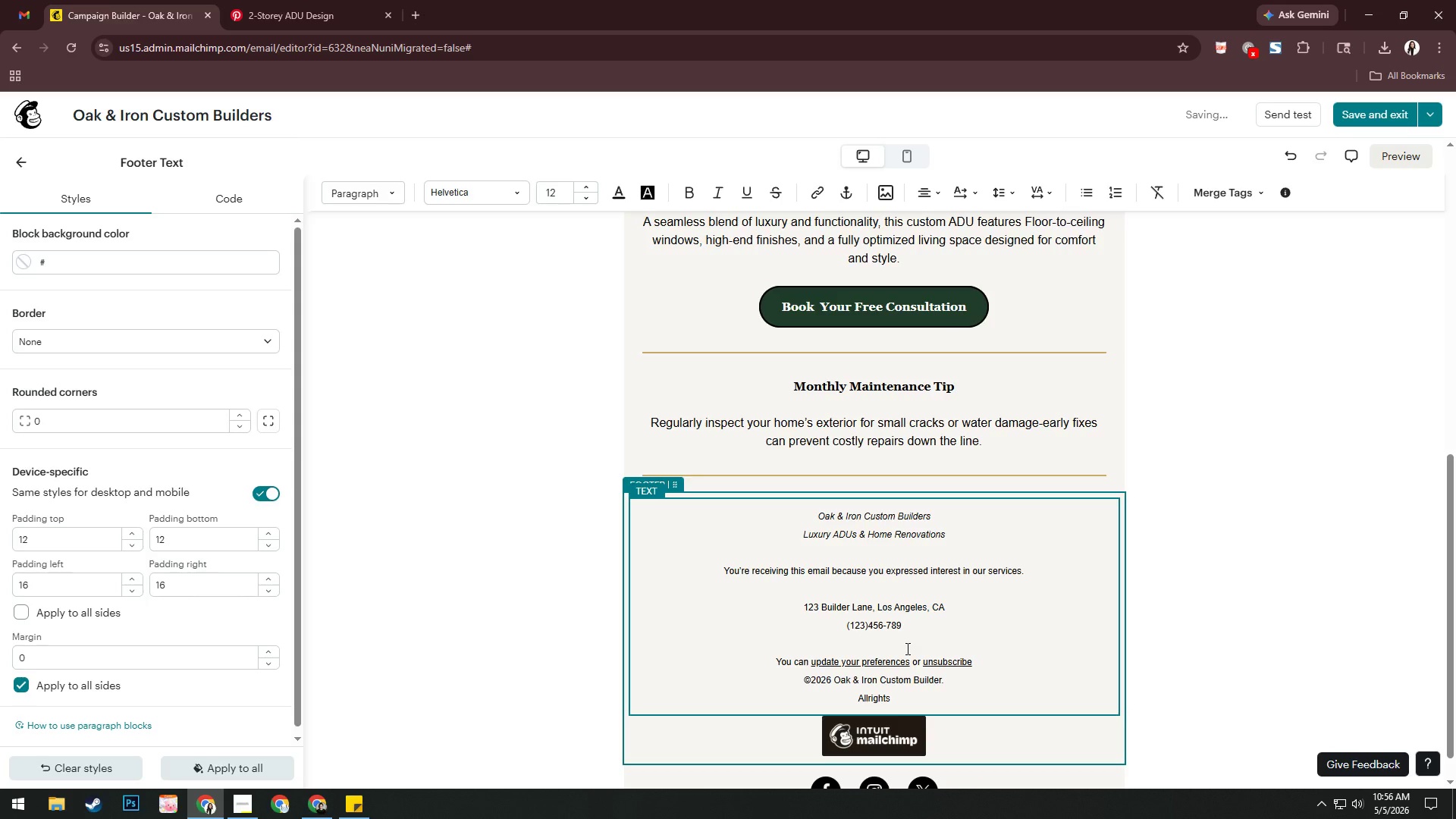 
hold_key(key=ArrowLeft, duration=0.58)
 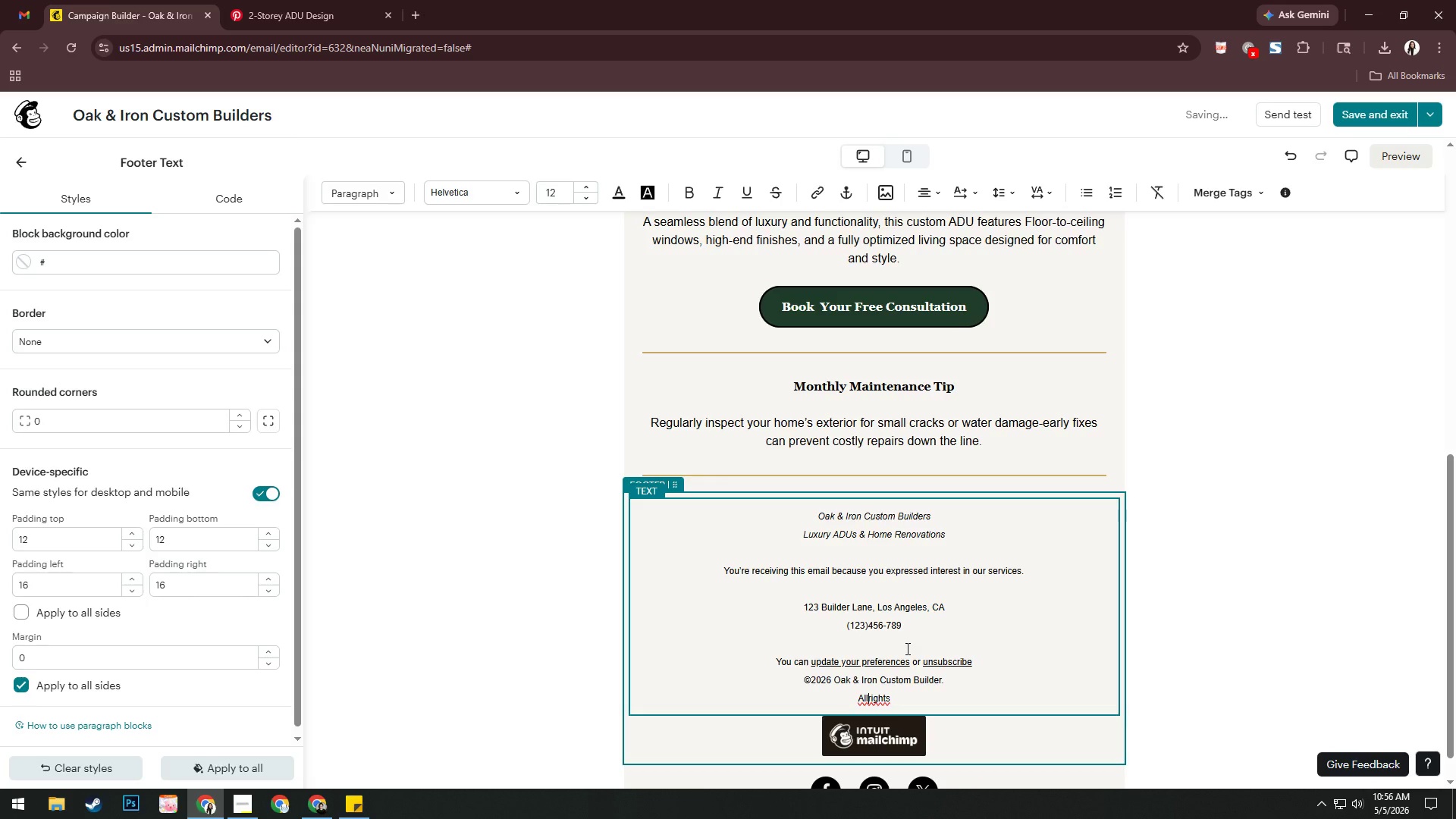 
hold_key(key=ArrowLeft, duration=0.33)
 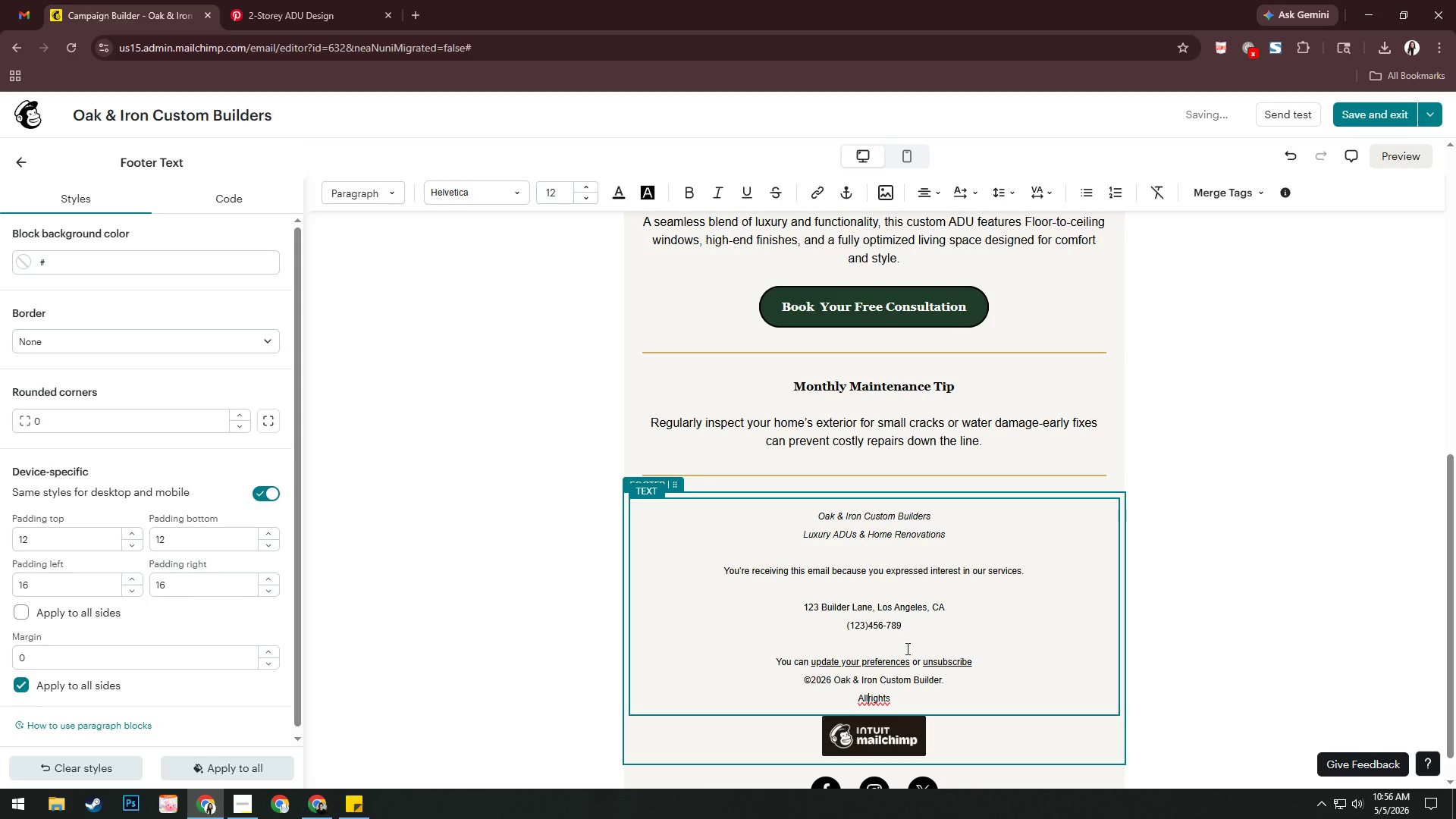 
key(ArrowLeft)
 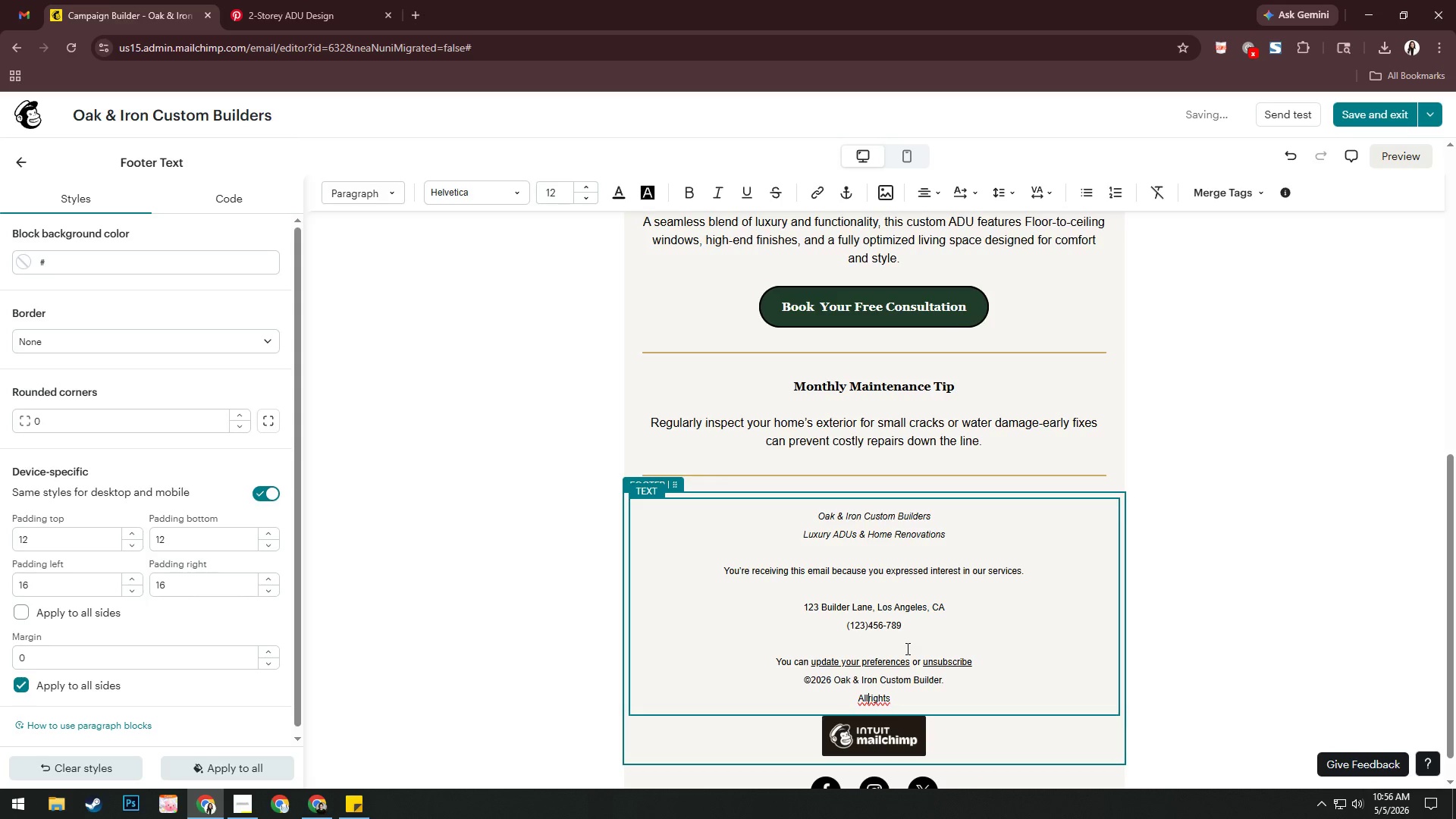 
key(Space)
 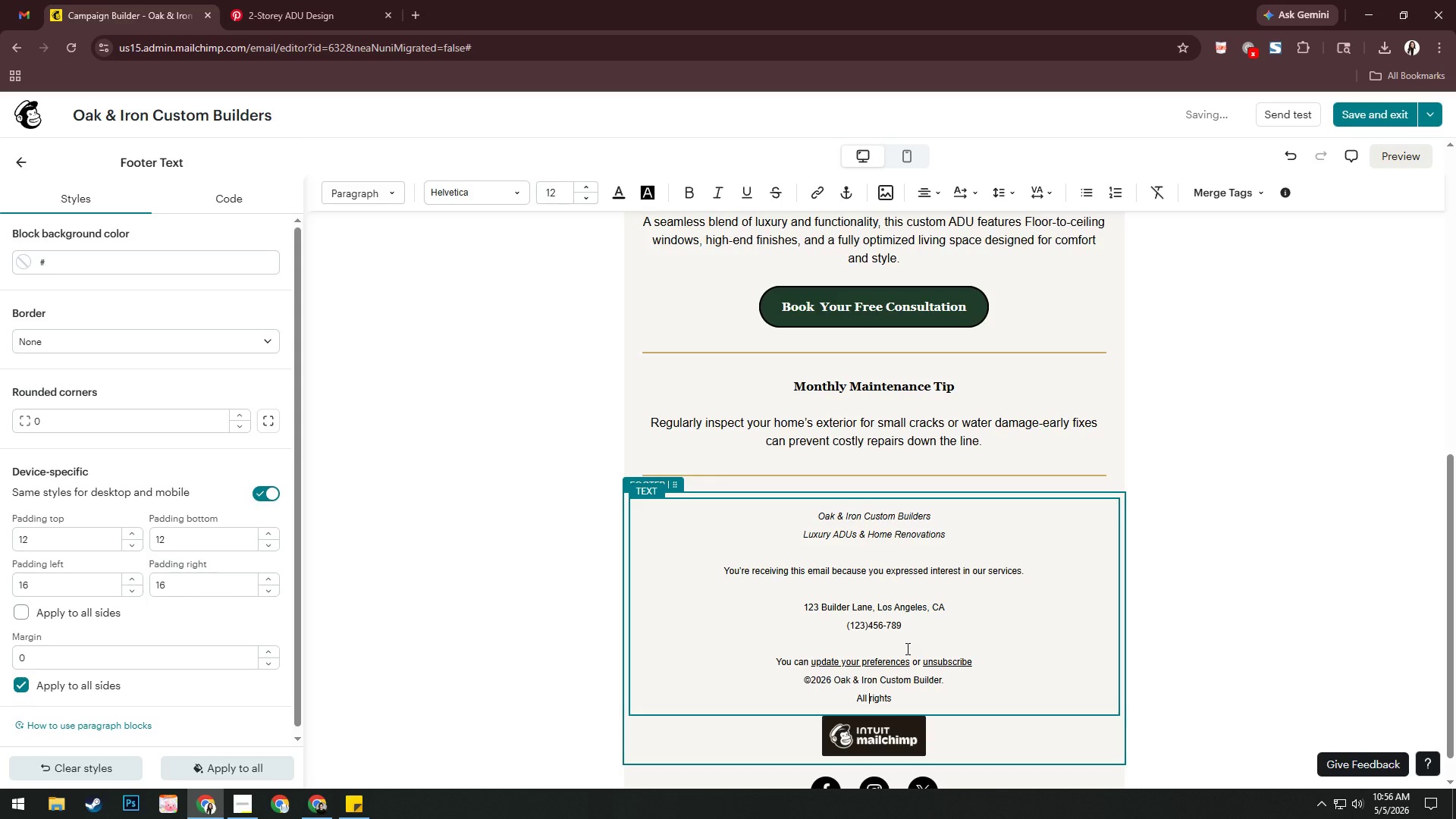 
key(Control+ArrowRight)
 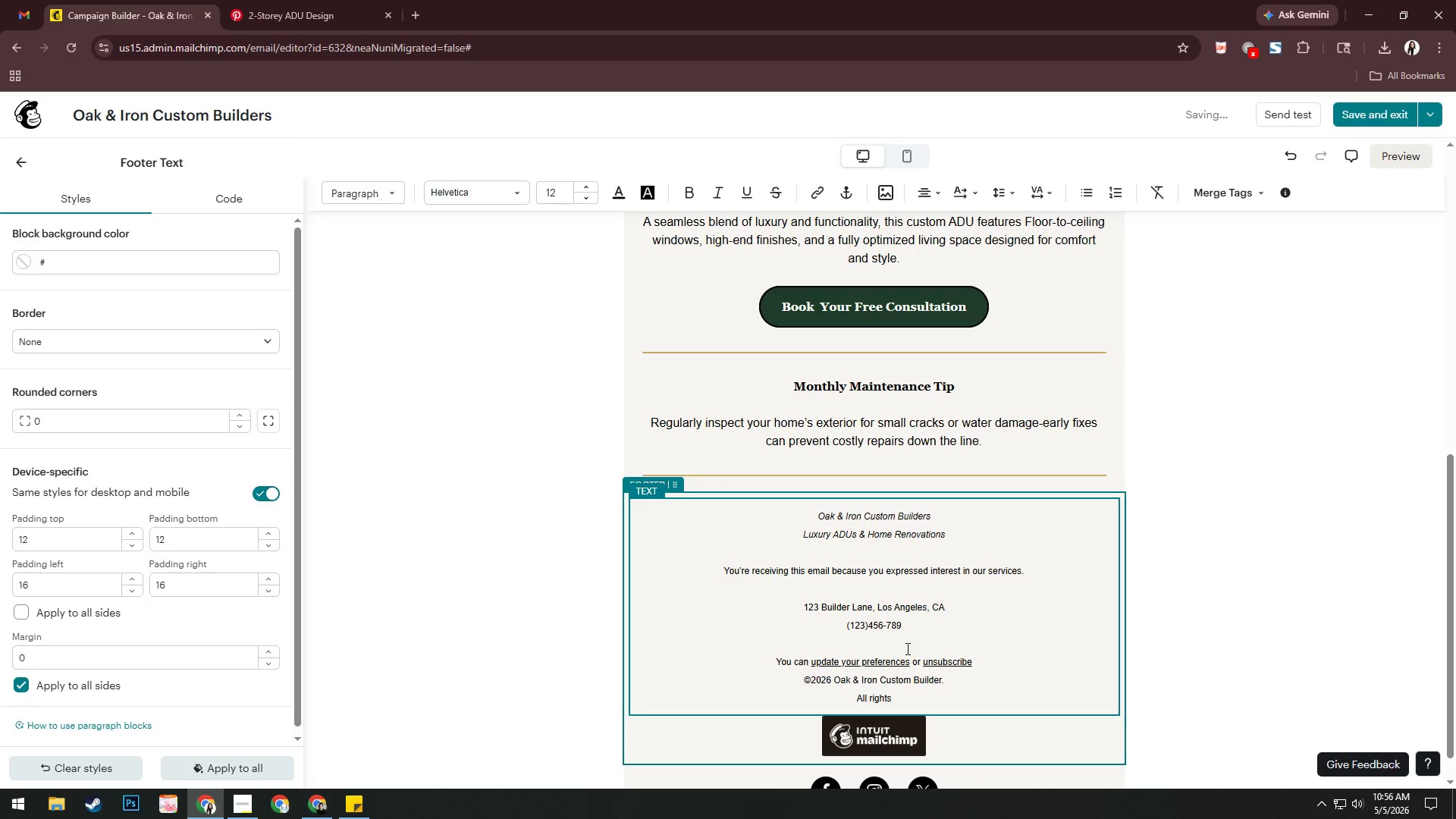 
type( reserved.)
 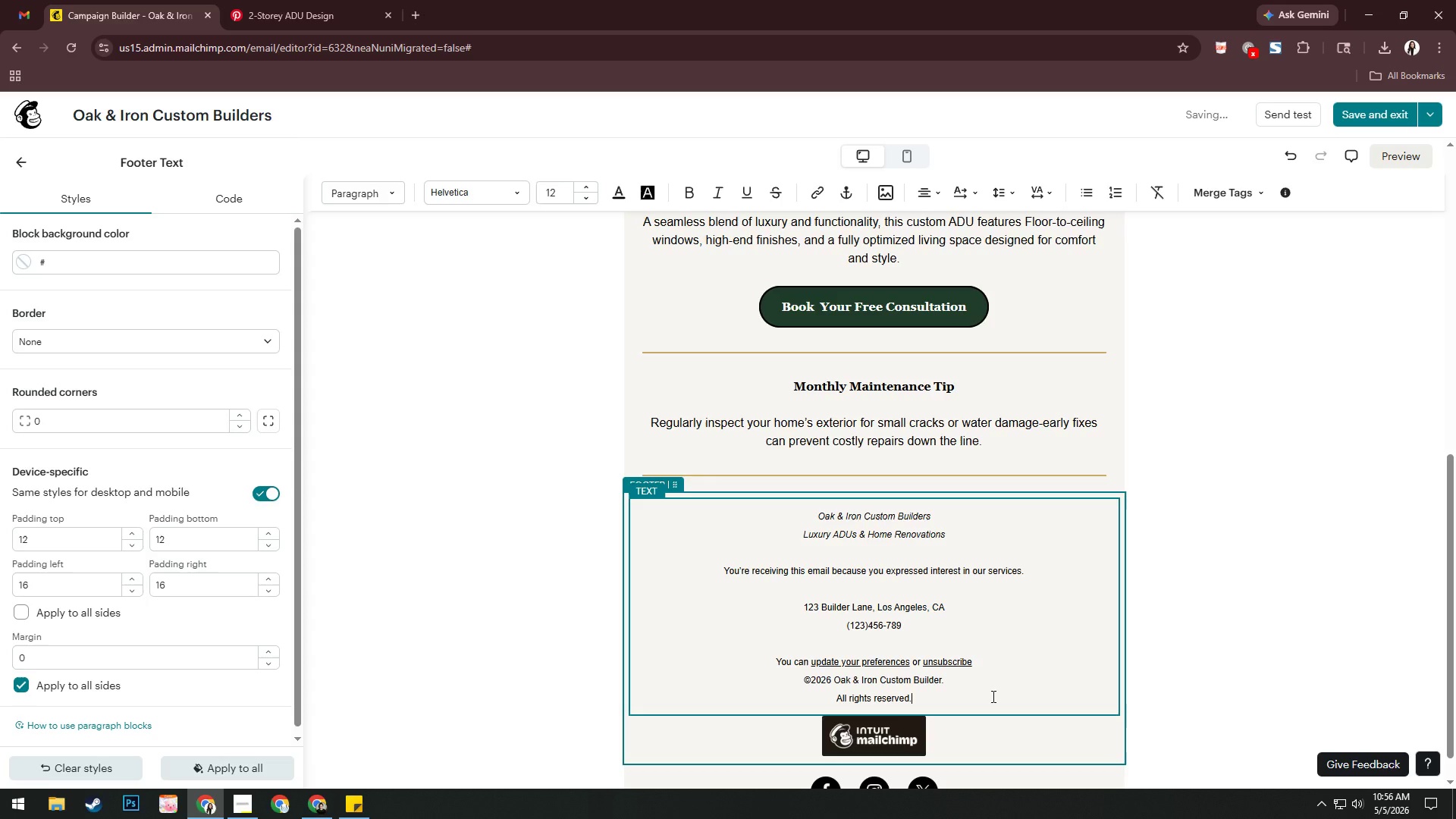 
left_click([912, 576])
 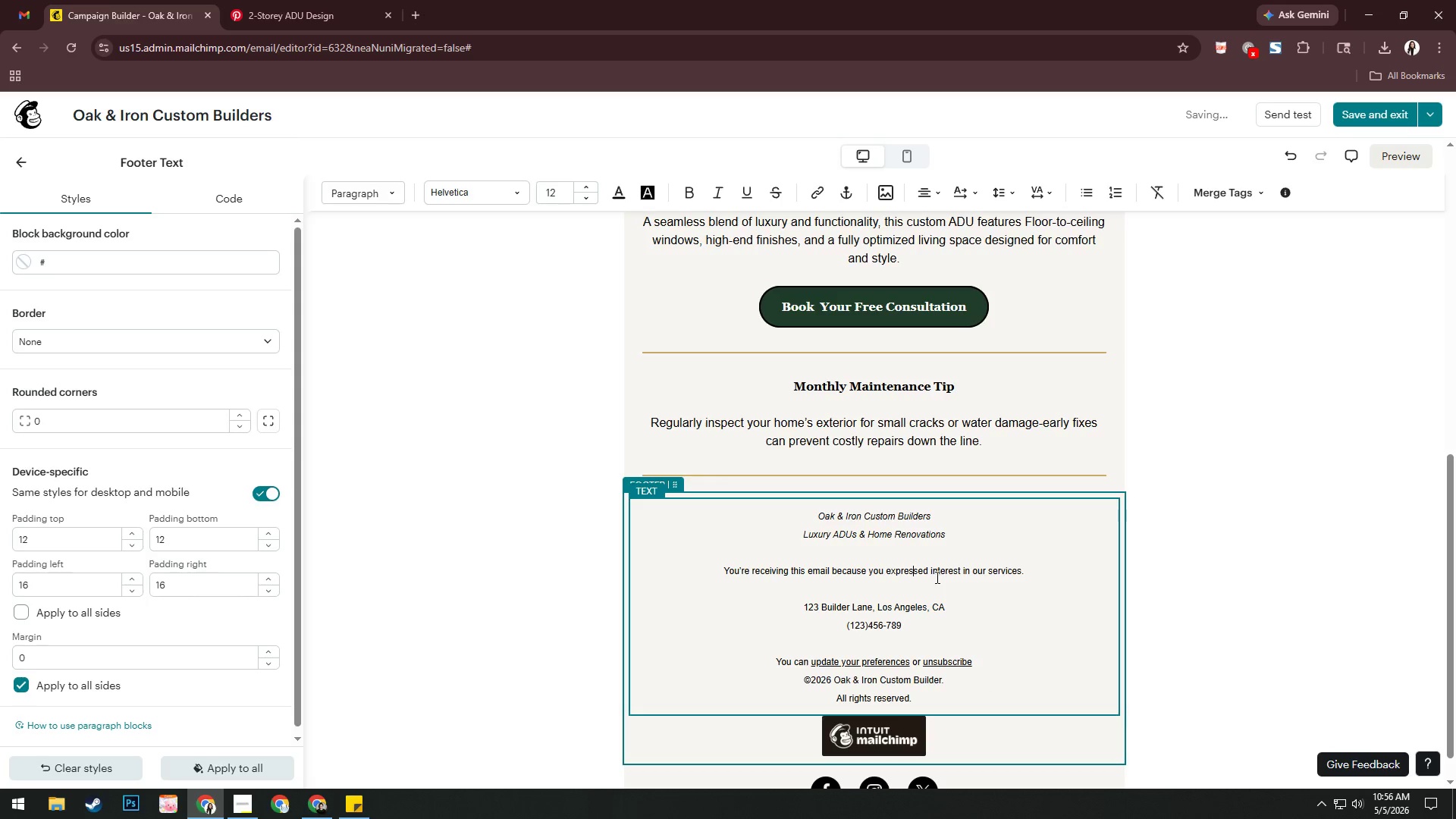 
left_click([984, 610])
 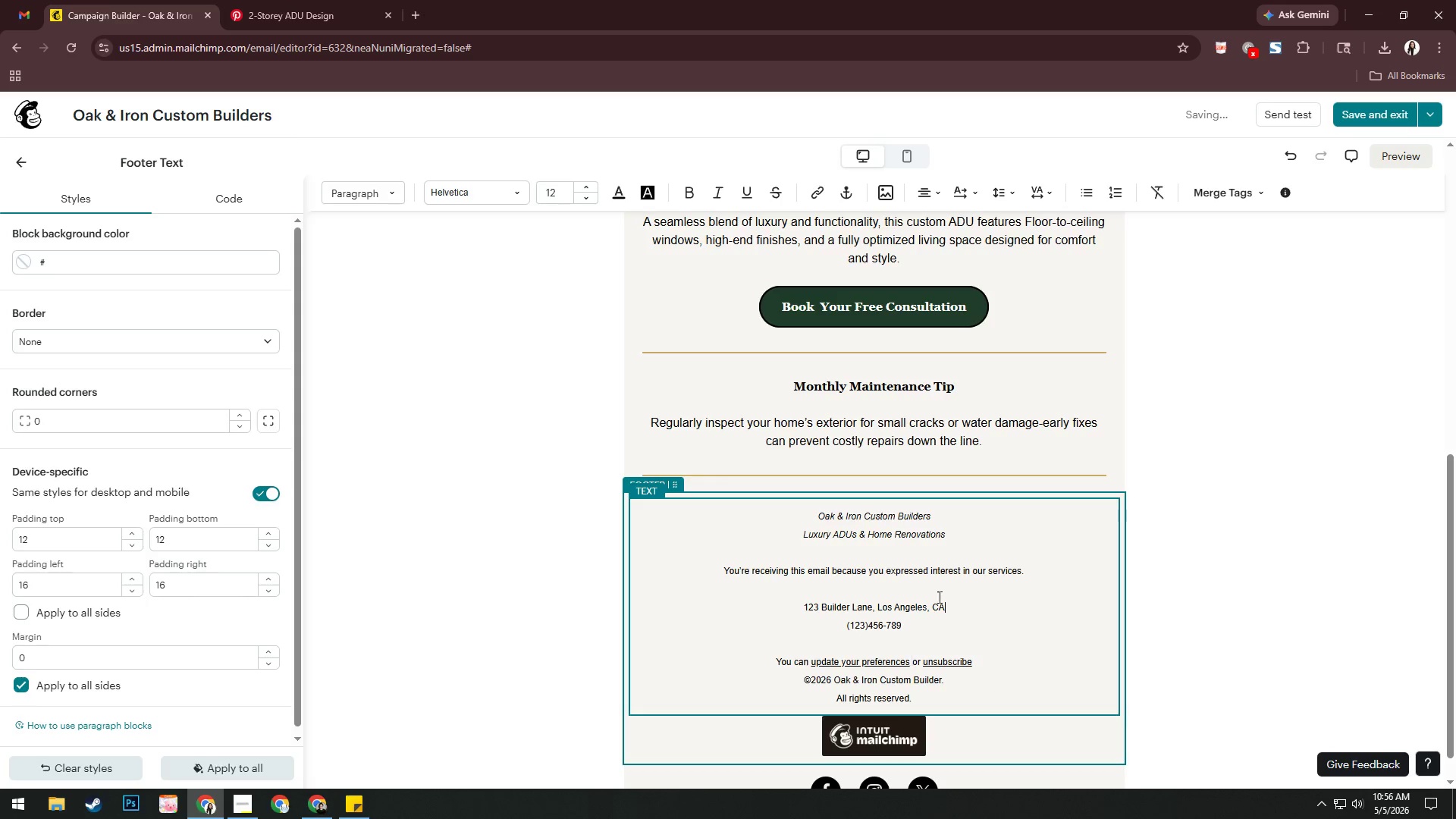 
scroll: coordinate [966, 657], scroll_direction: down, amount: 5.0
 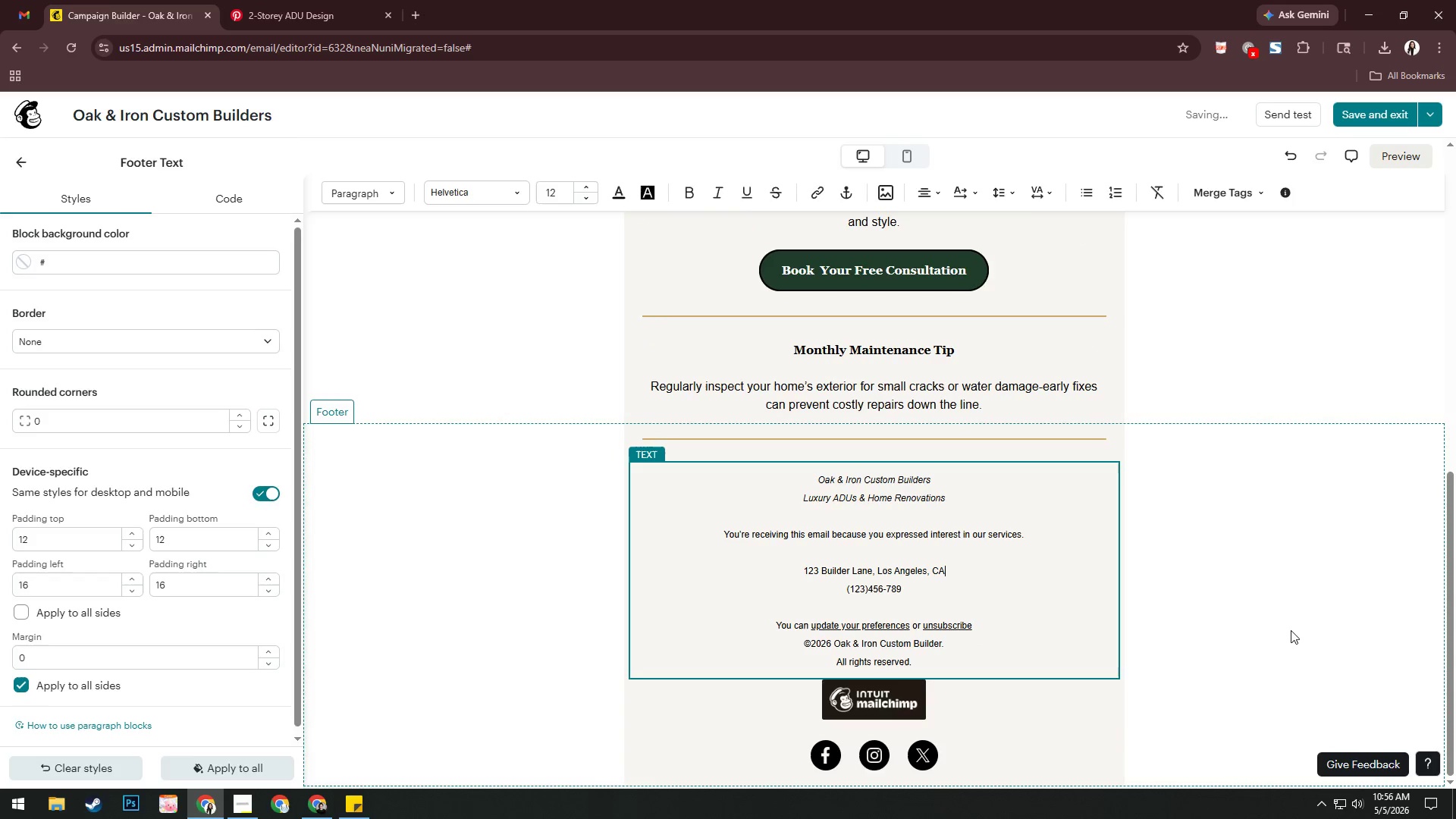 
left_click([1291, 630])
 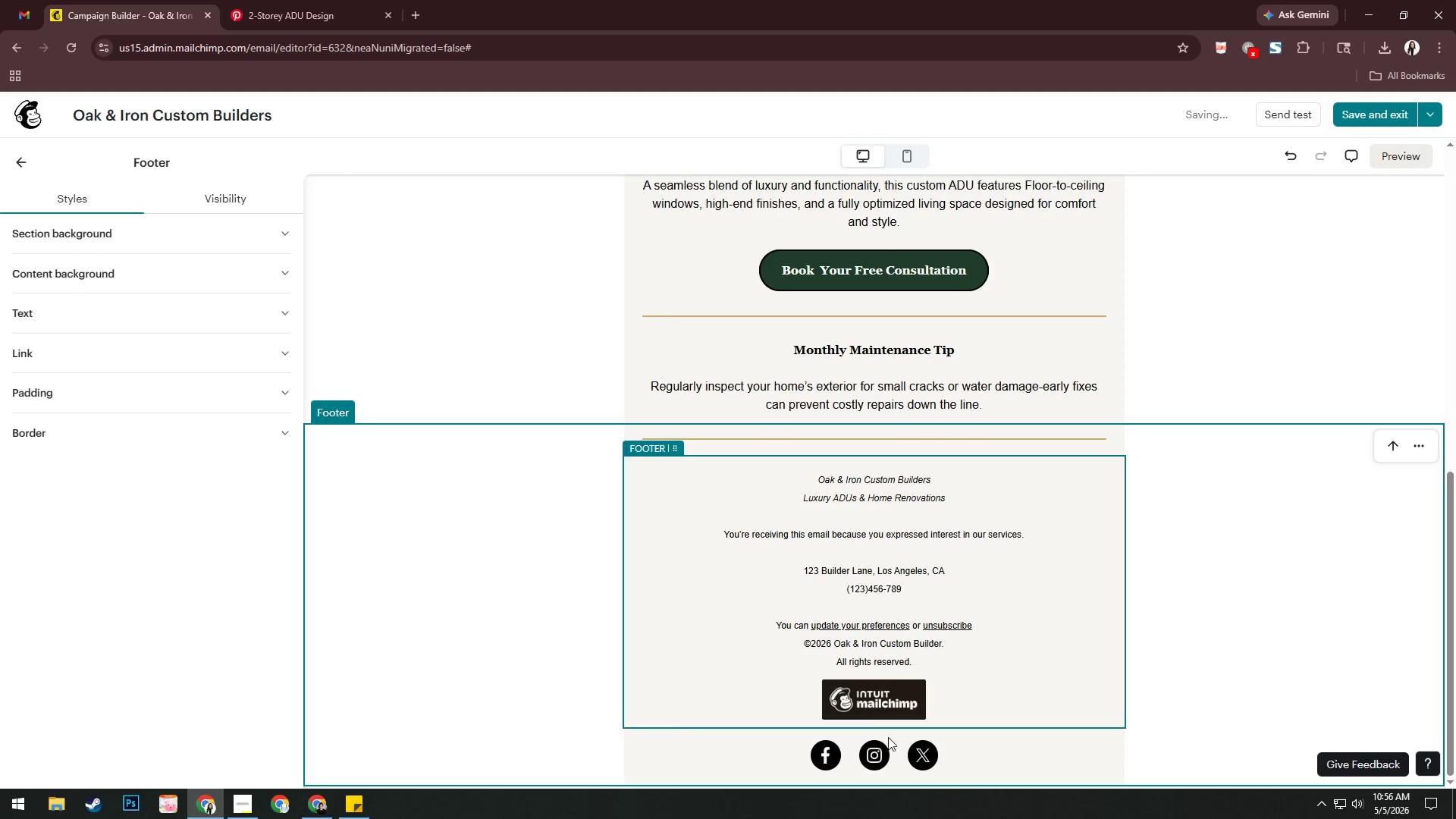 
left_click([835, 750])
 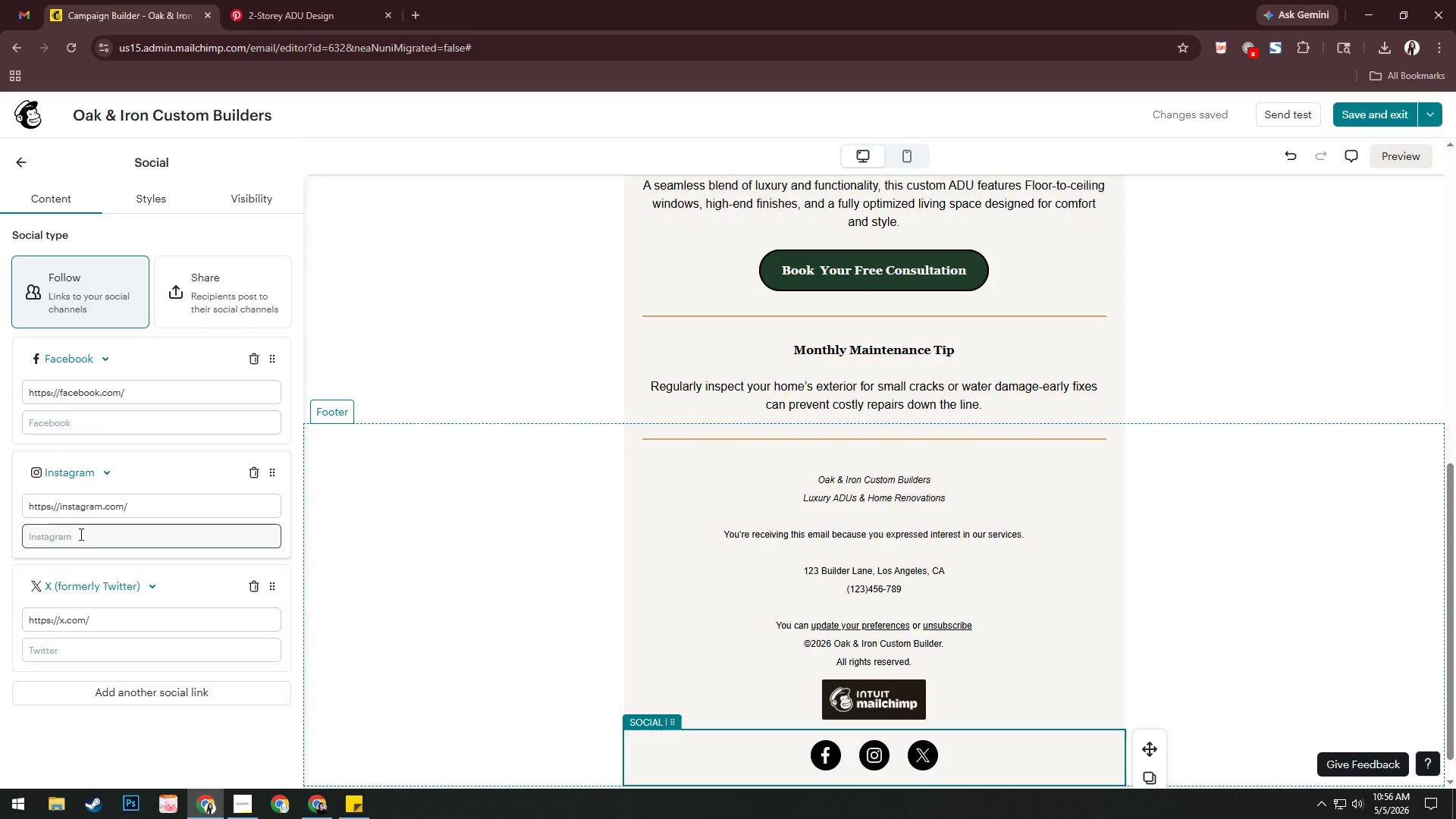 
wait(7.91)
 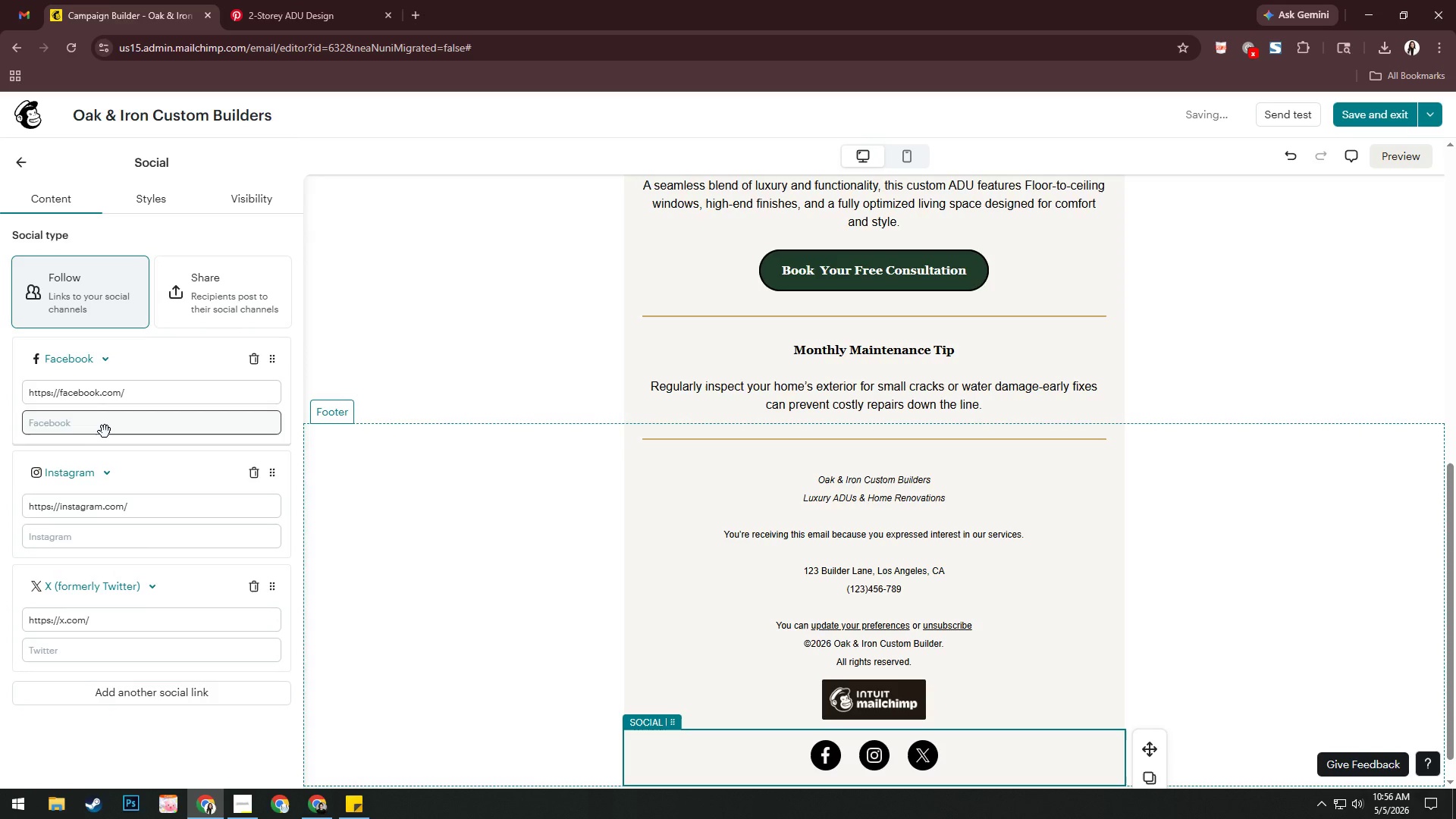 
left_click([132, 592])
 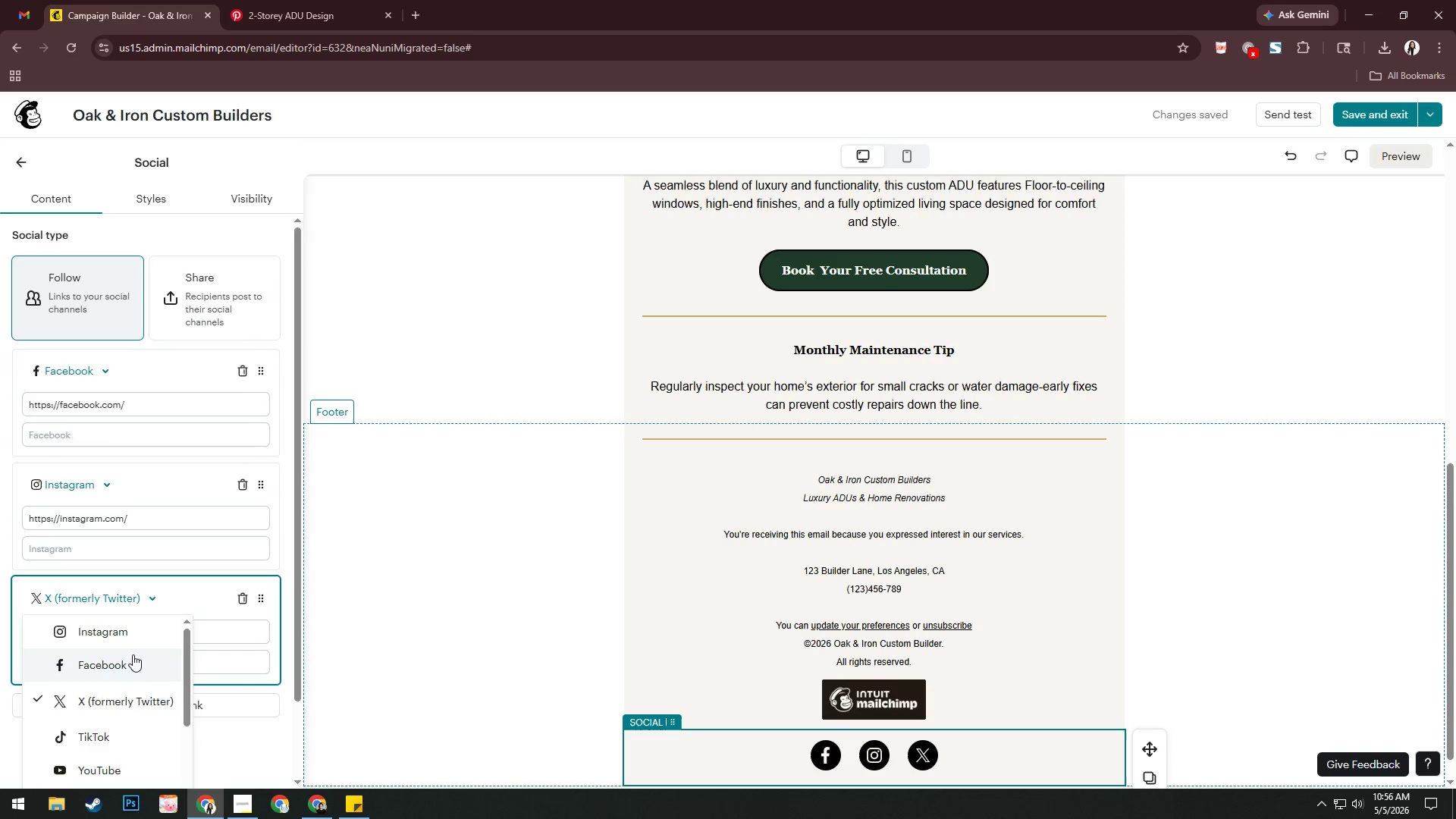 
left_click([128, 626])
 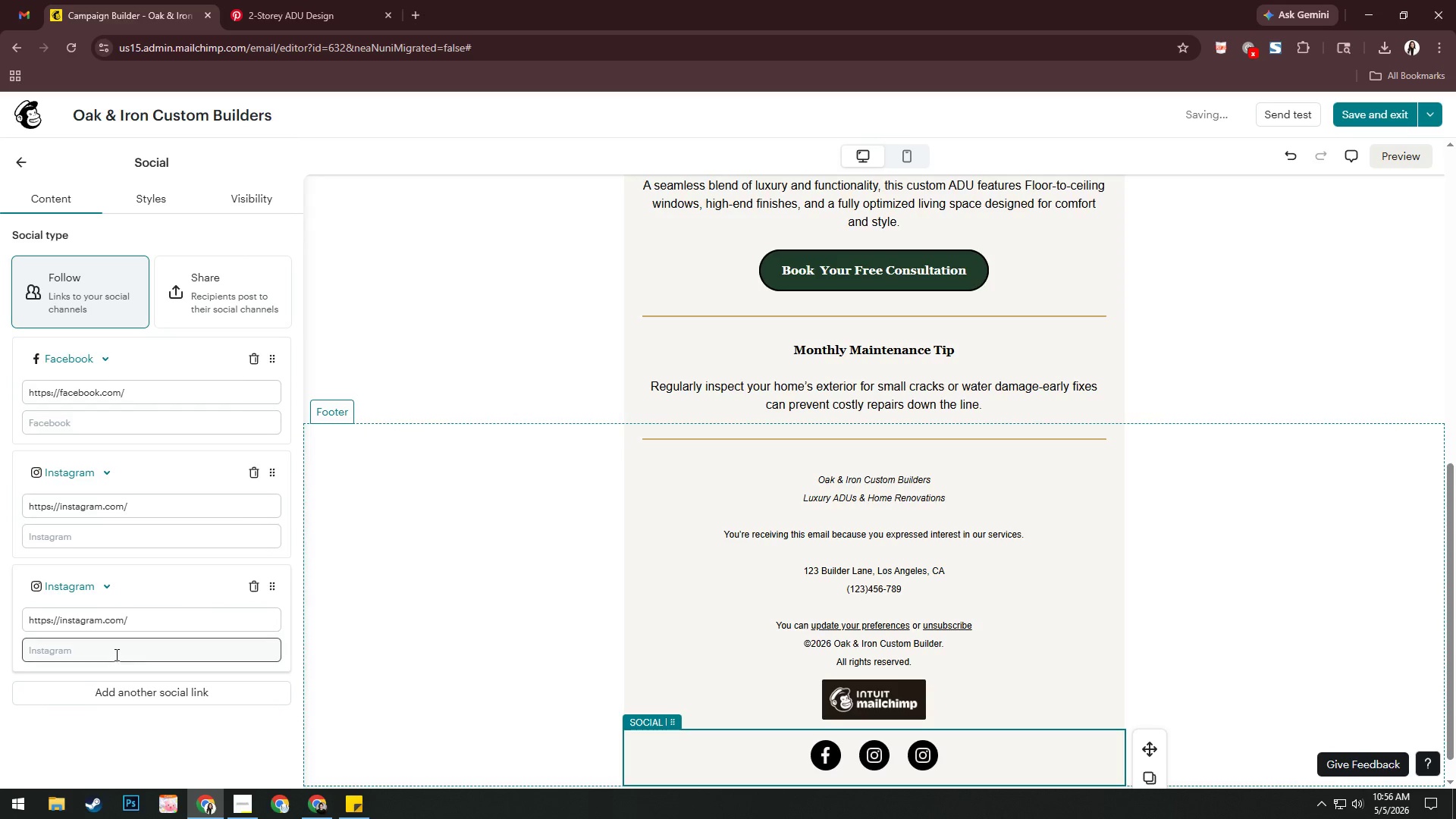 
left_click([111, 583])
 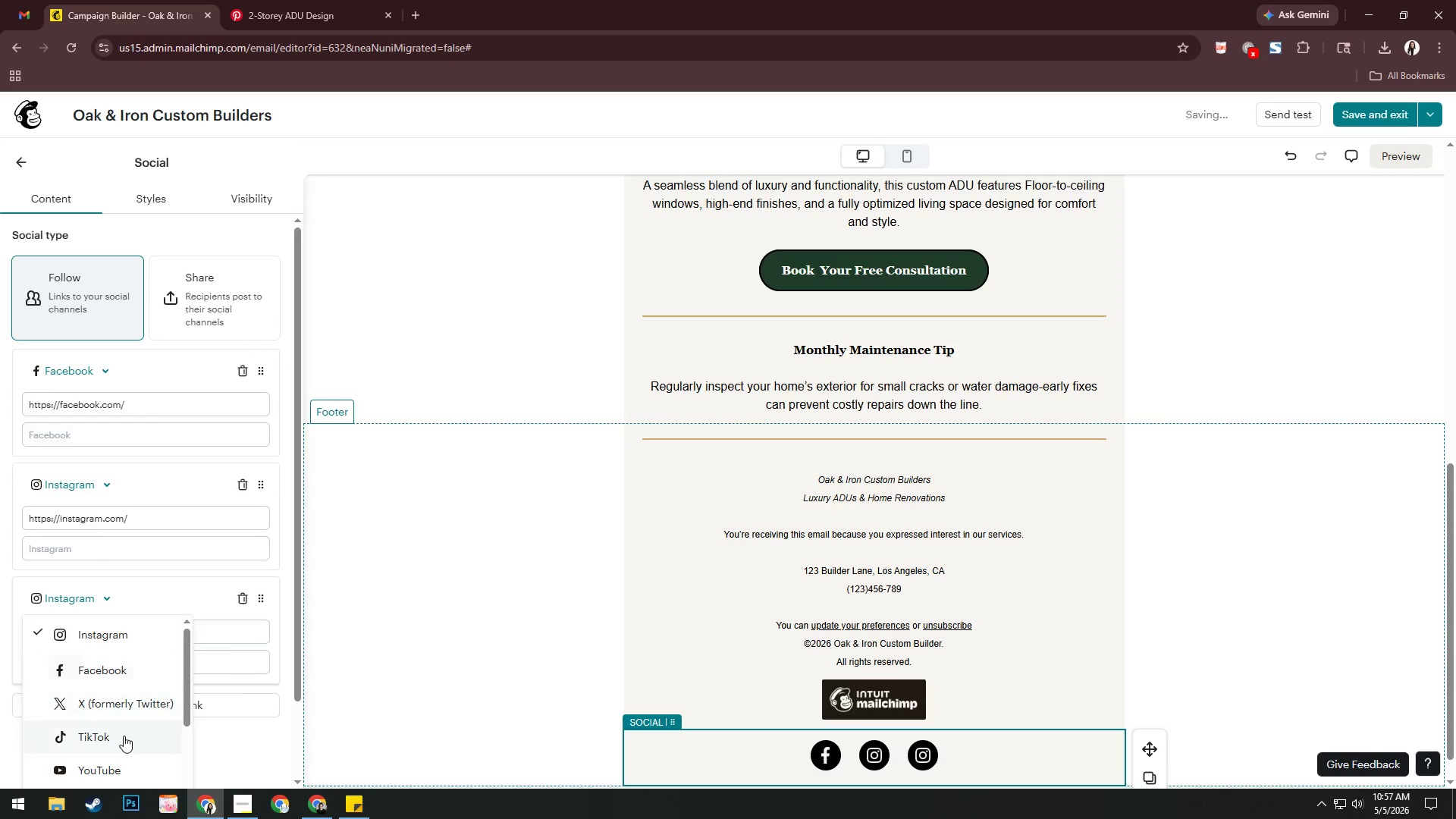 
scroll: coordinate [121, 661], scroll_direction: down, amount: 4.0
 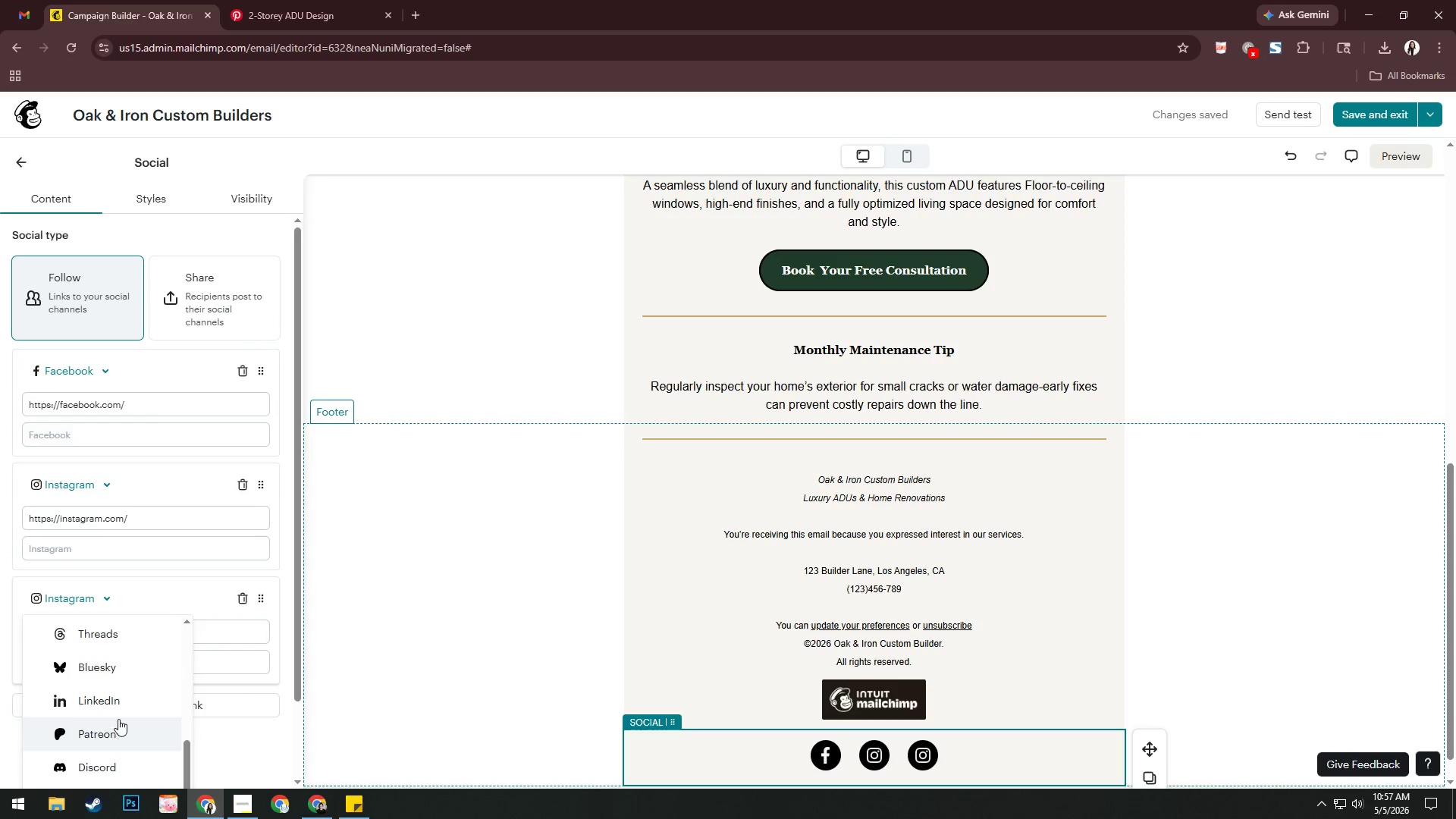 
left_click([120, 707])
 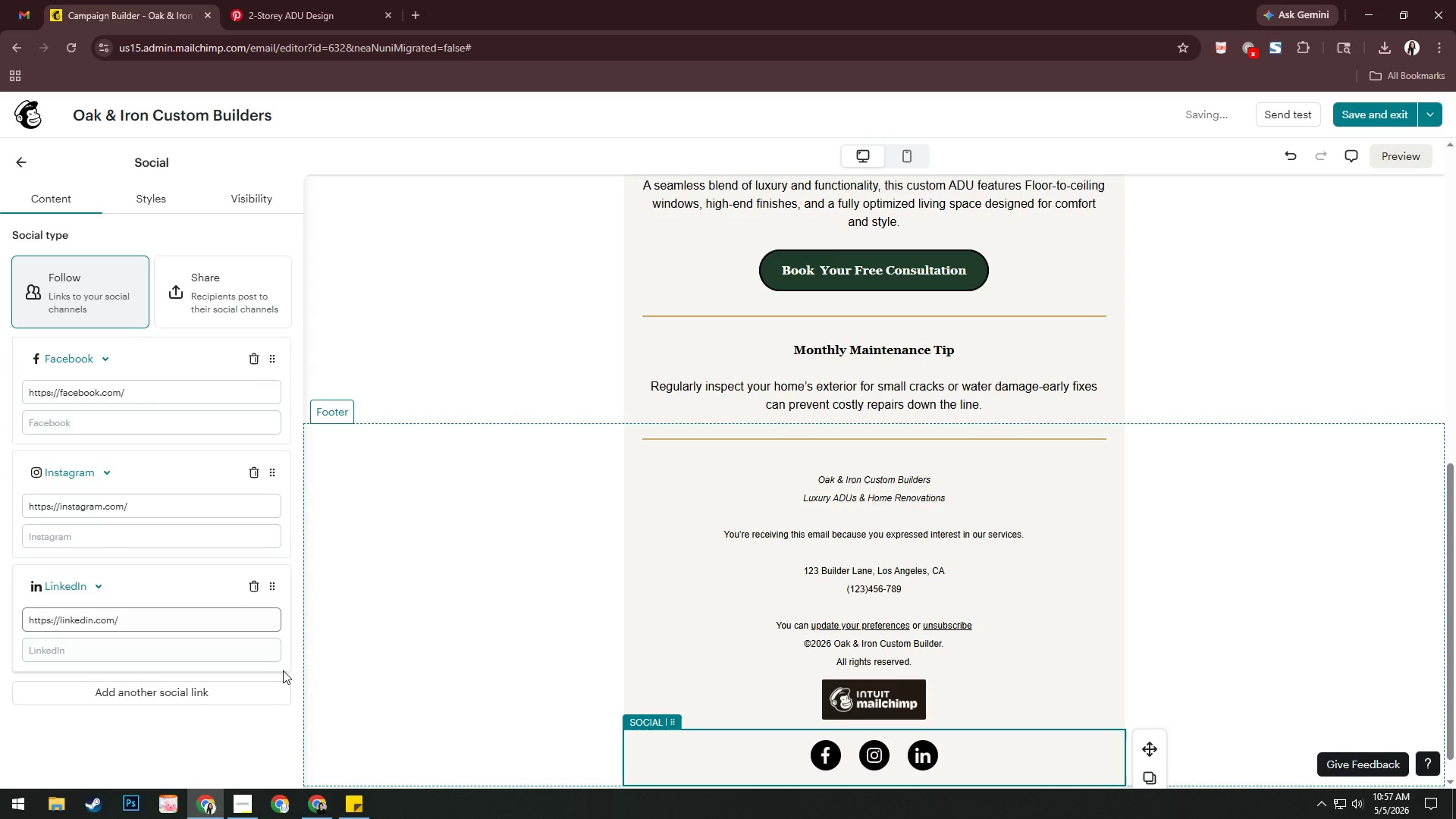 
left_click([400, 606])
 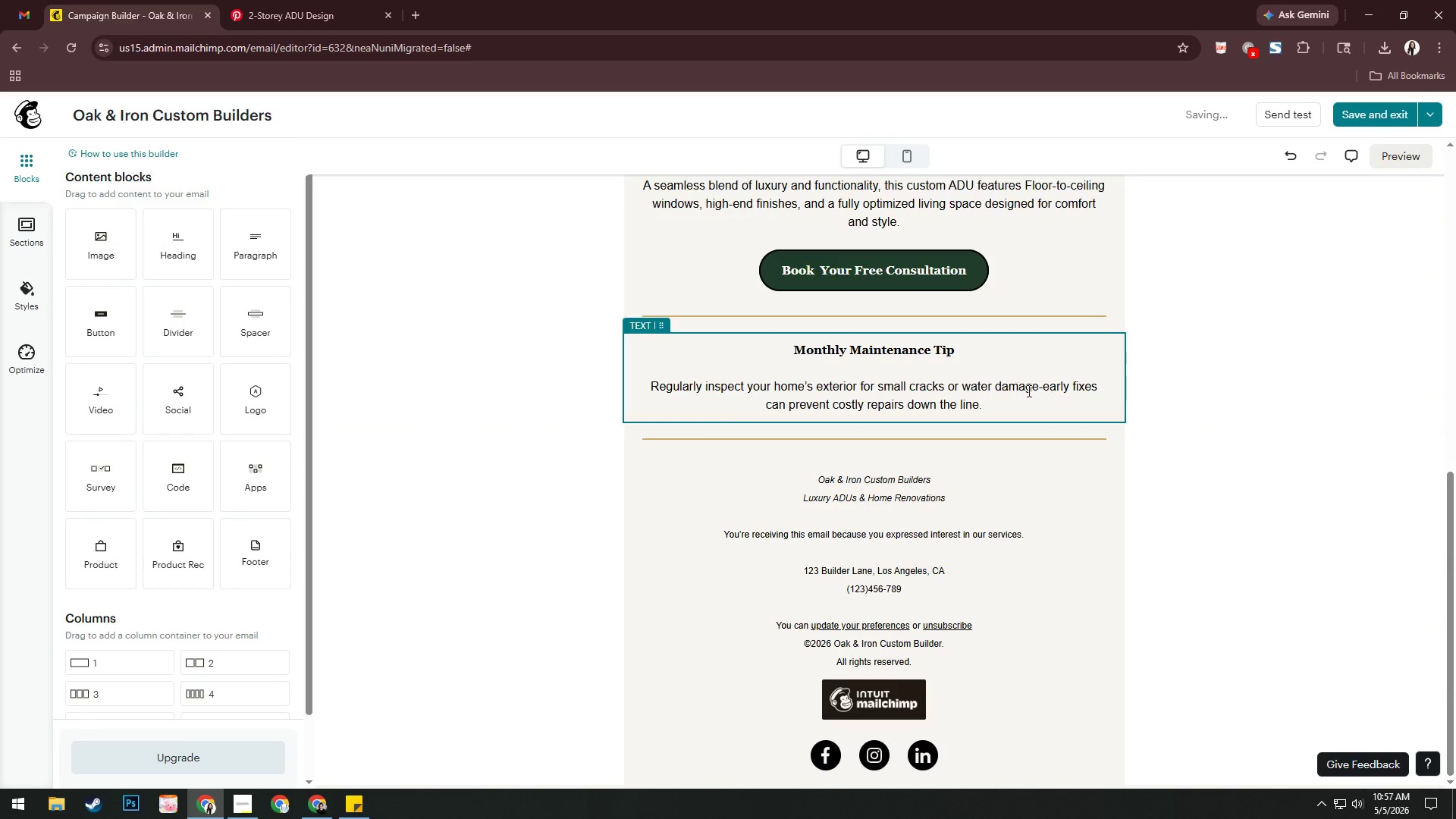 
scroll: coordinate [896, 565], scroll_direction: down, amount: 9.0
 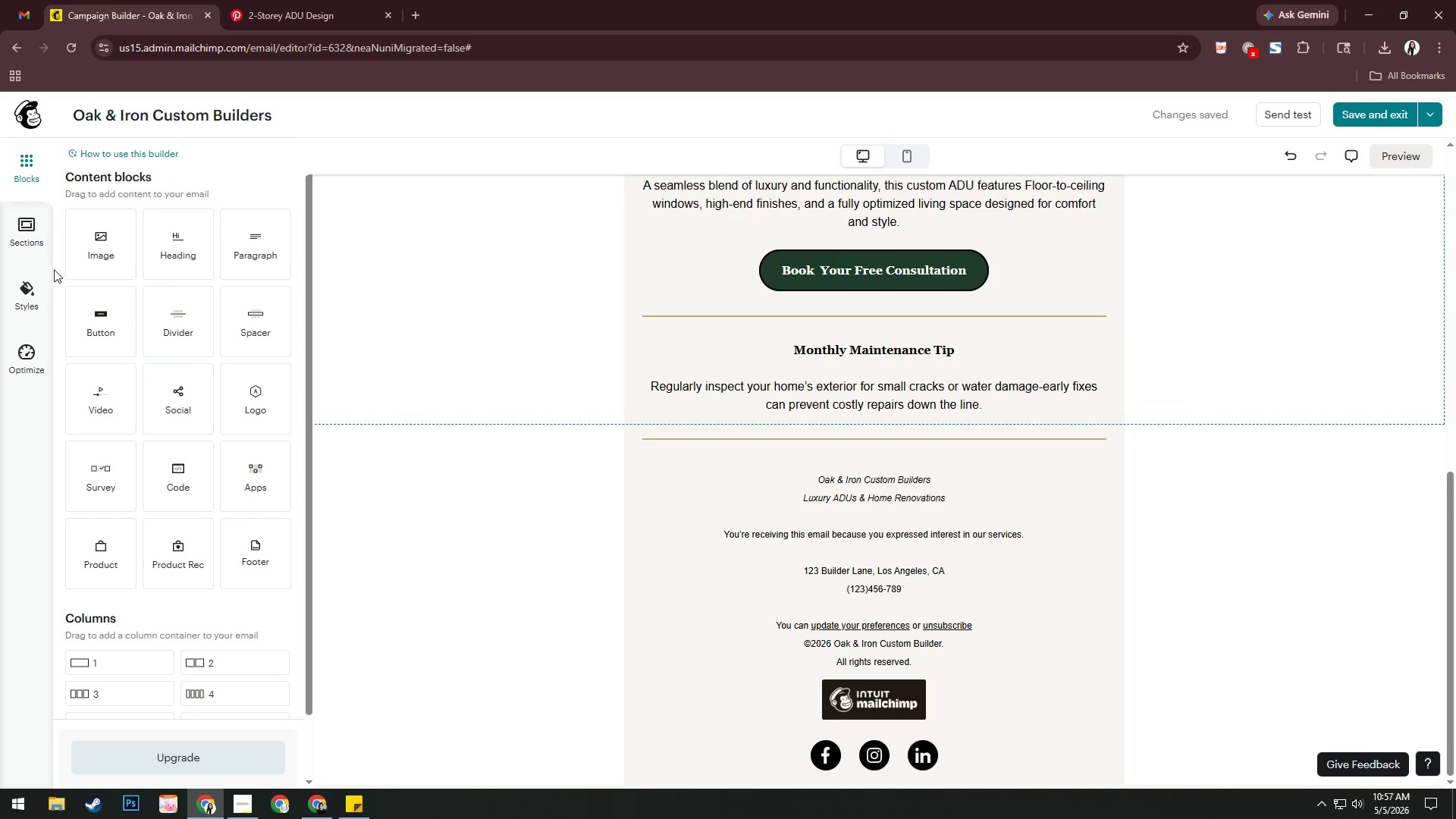 
left_click([20, 238])
 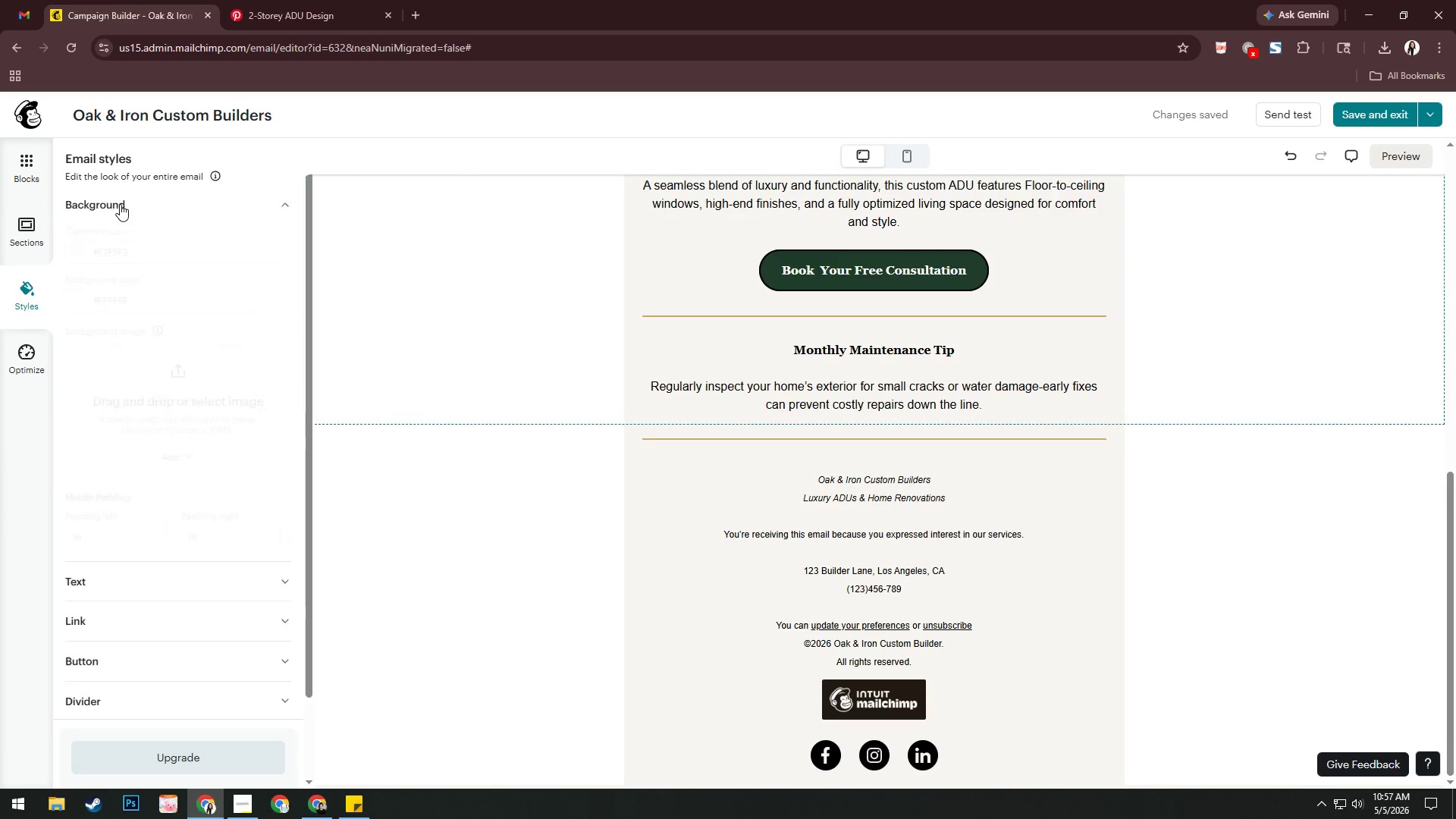 
wait(5.69)
 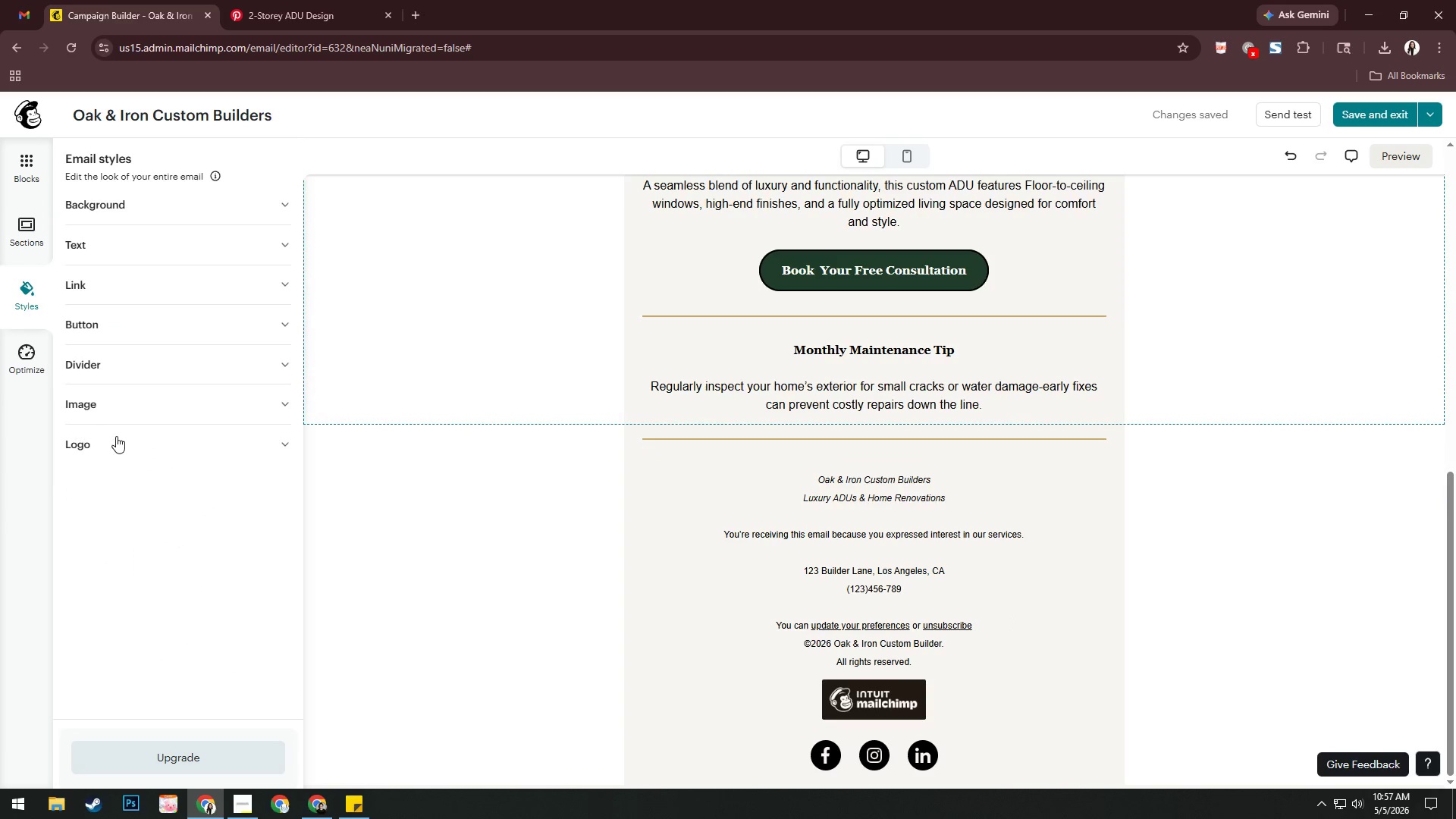 
left_click_drag(start_coordinate=[151, 303], to_coordinate=[105, 300])
 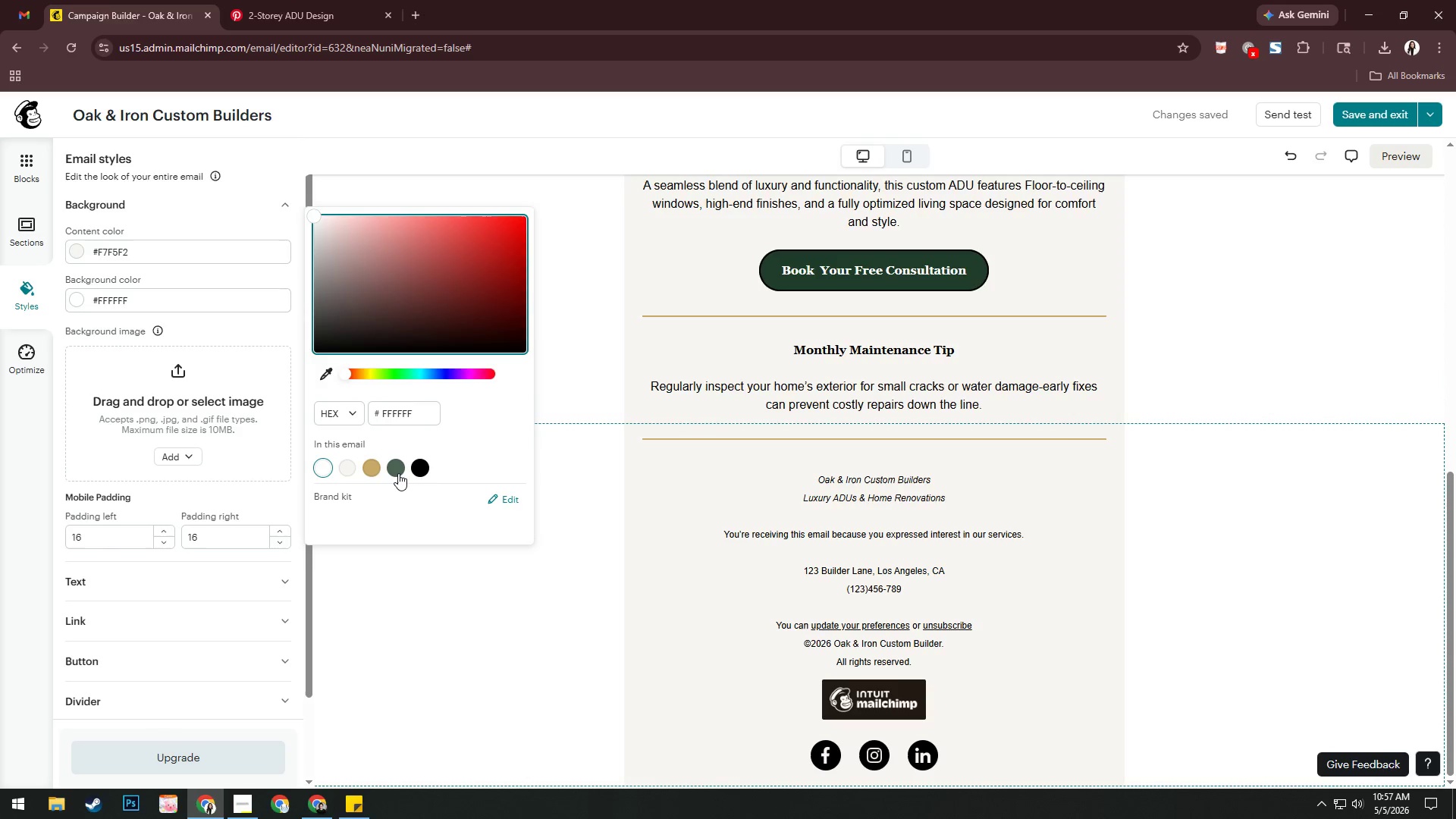 
left_click([396, 472])
 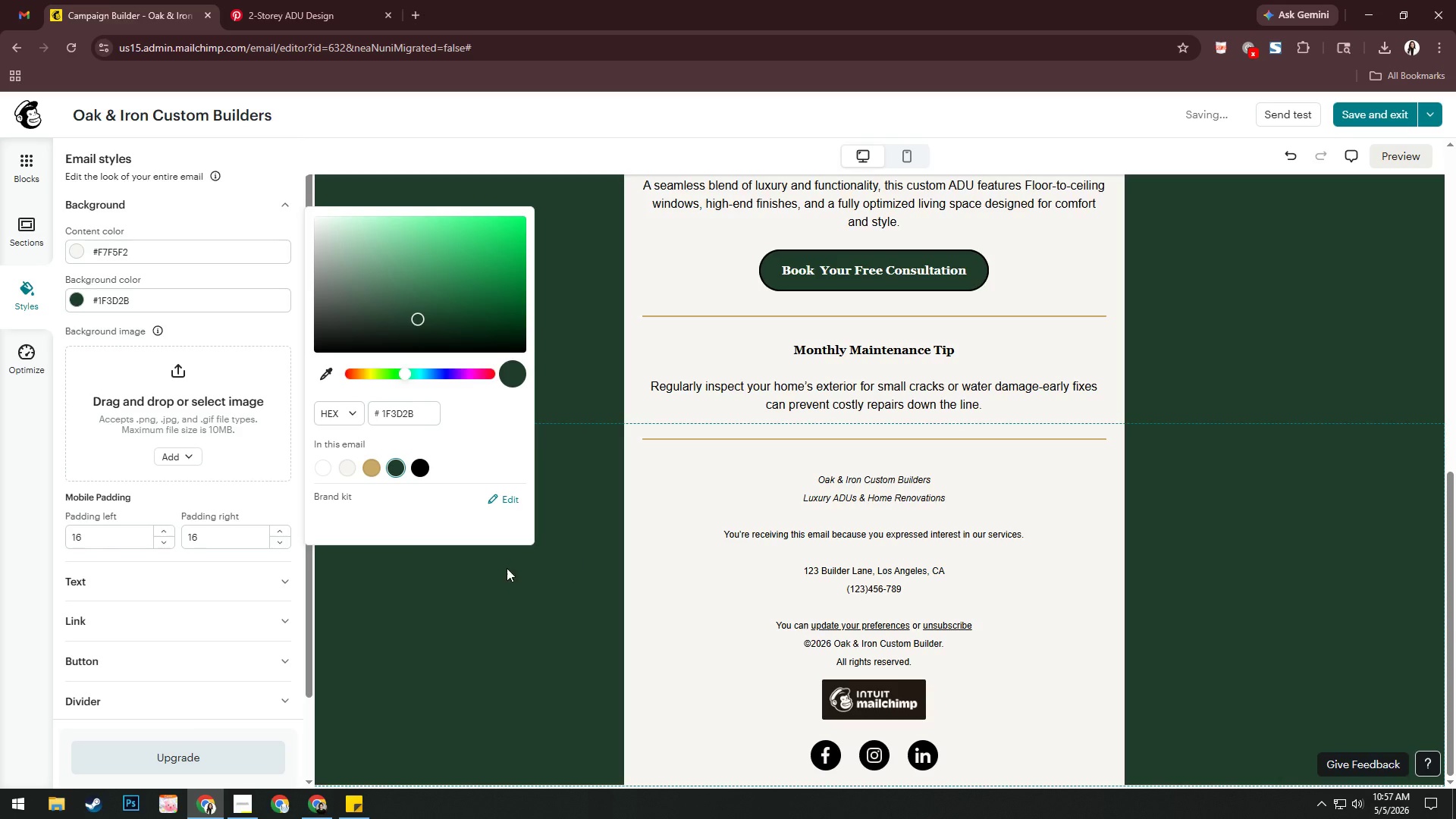 
left_click([495, 699])
 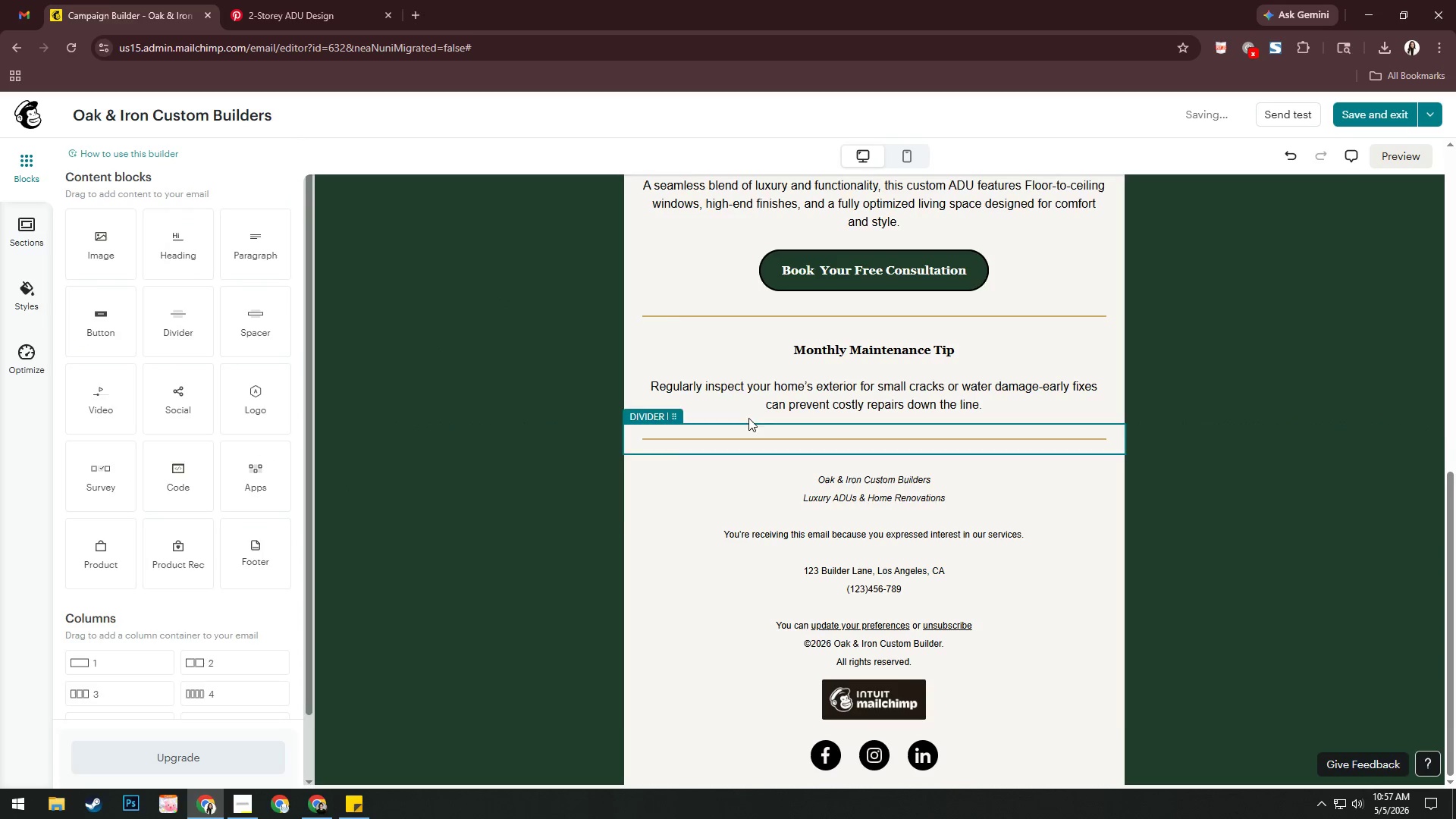 
scroll: coordinate [600, 497], scroll_direction: up, amount: 20.0
 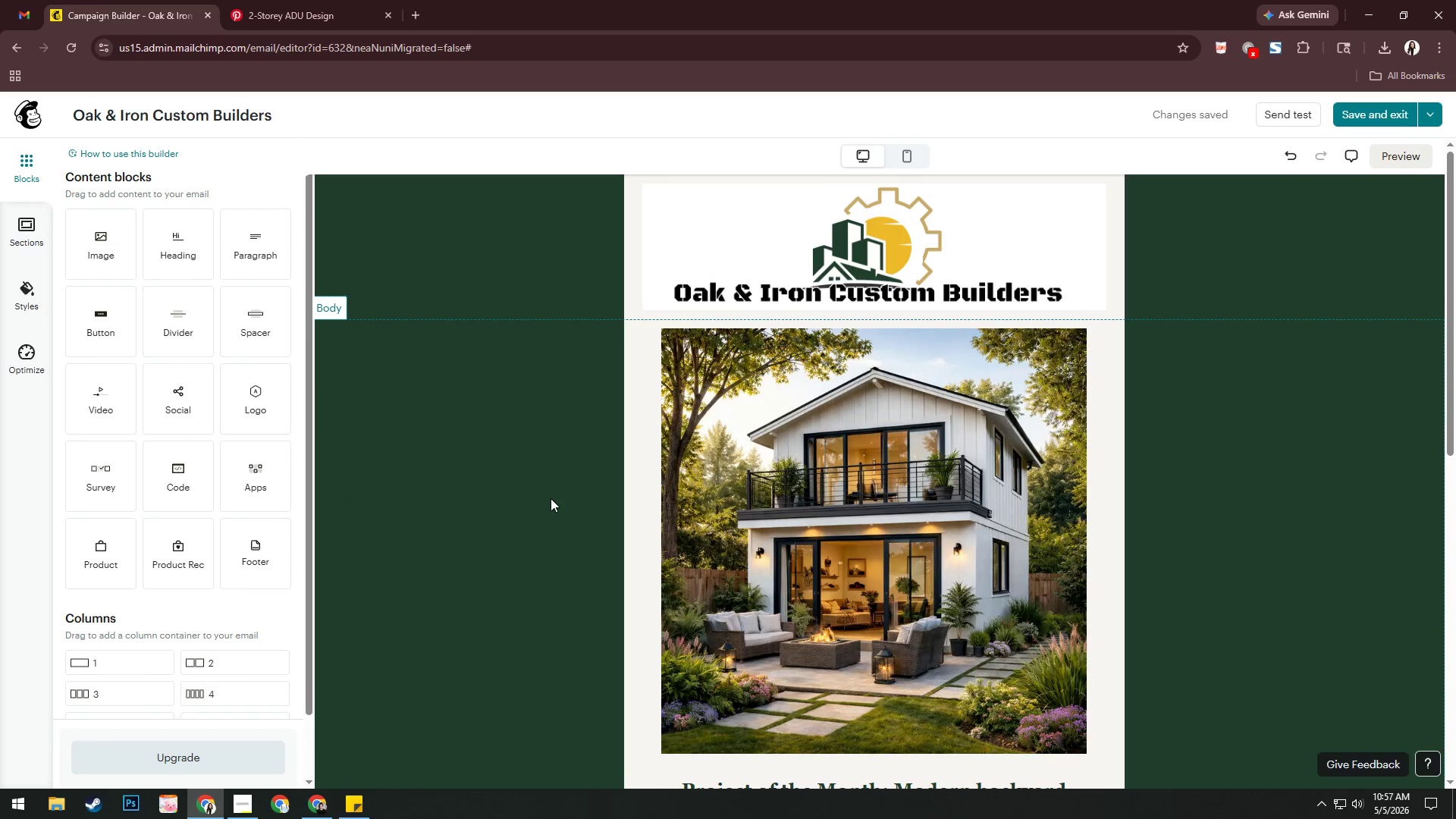 
scroll: coordinate [543, 500], scroll_direction: down, amount: 12.0
 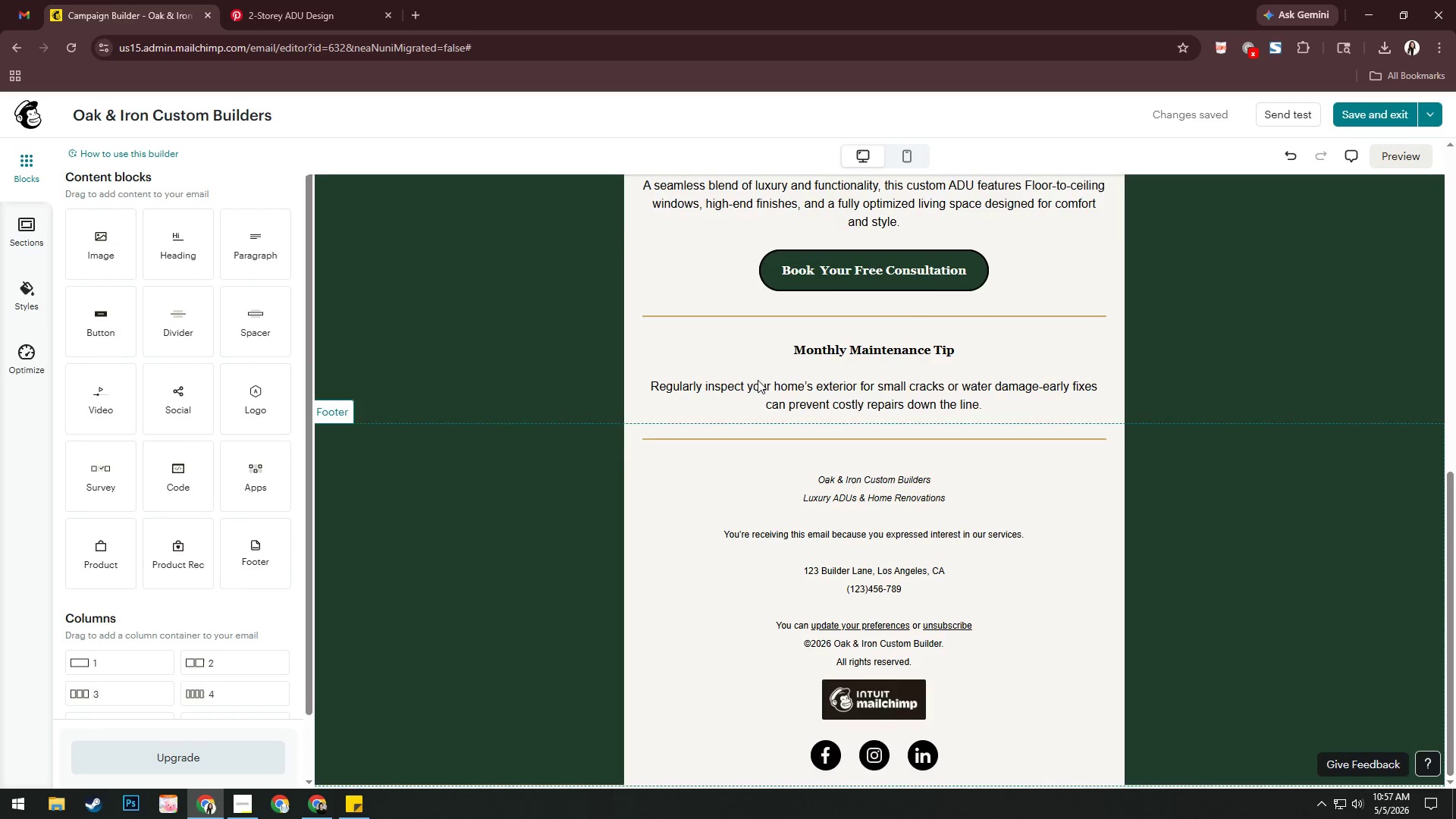 
scroll: coordinate [777, 339], scroll_direction: up, amount: 20.0
 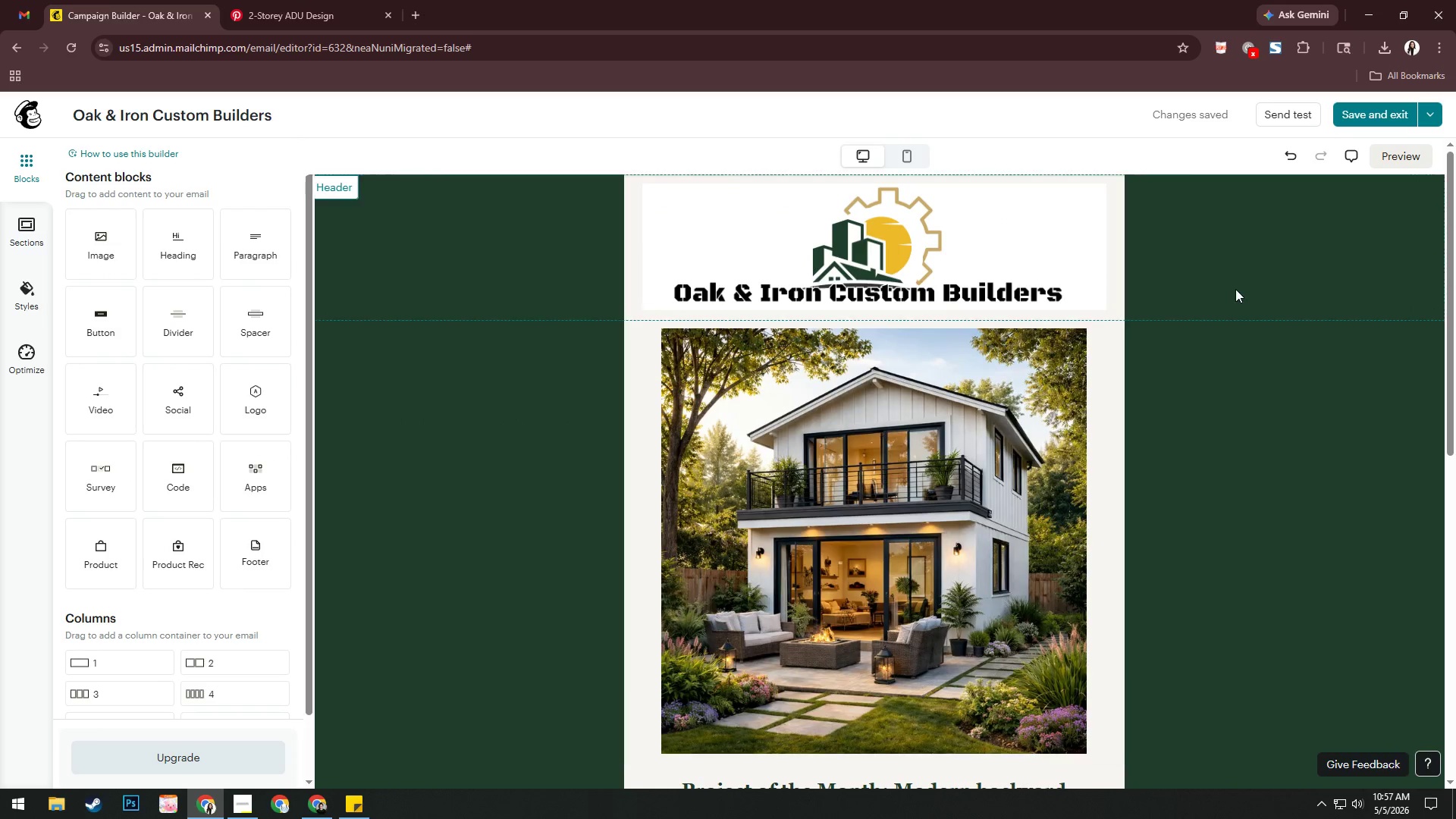 
left_click([1215, 250])
 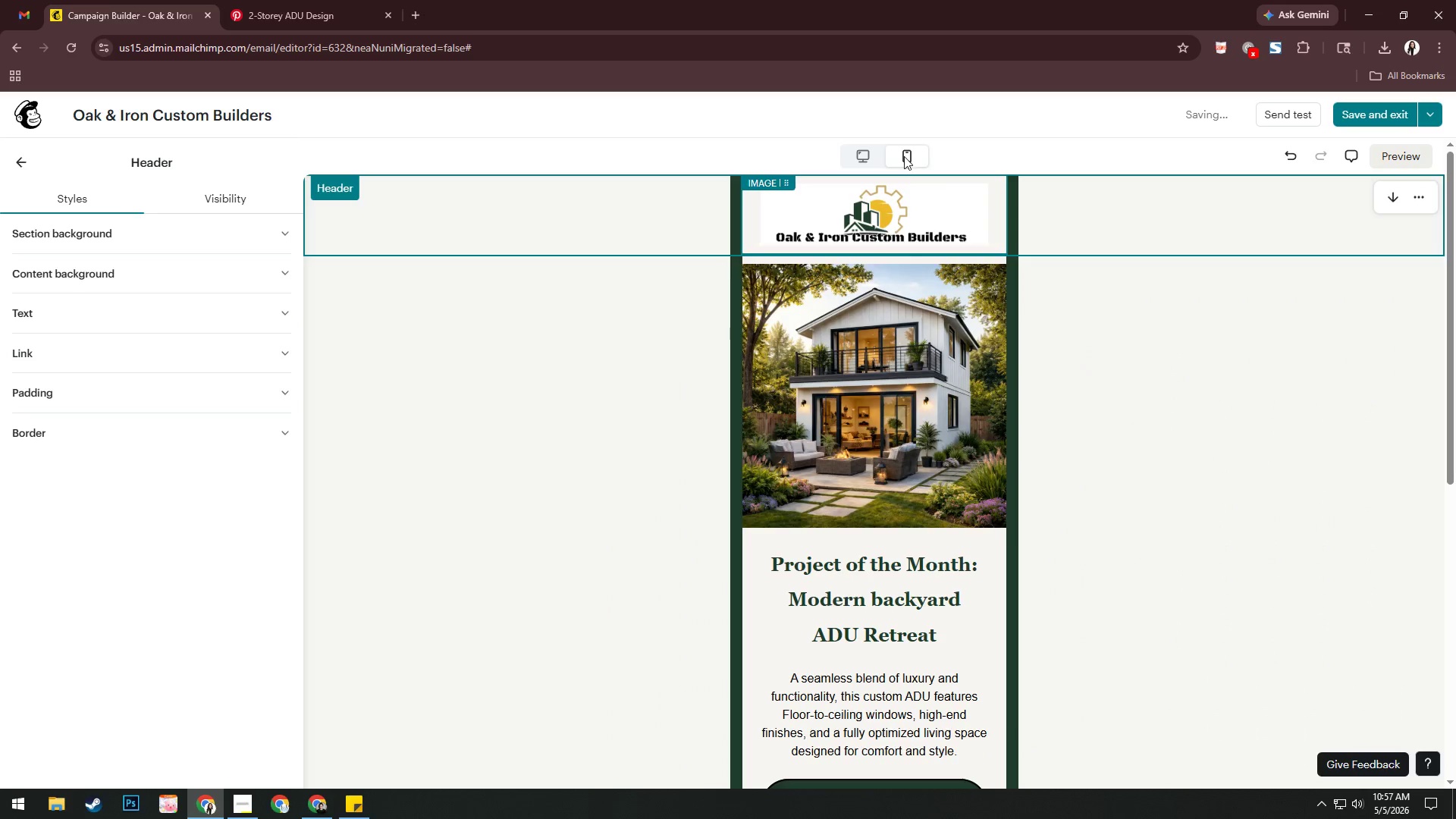 
scroll: coordinate [927, 610], scroll_direction: up, amount: 4.0
 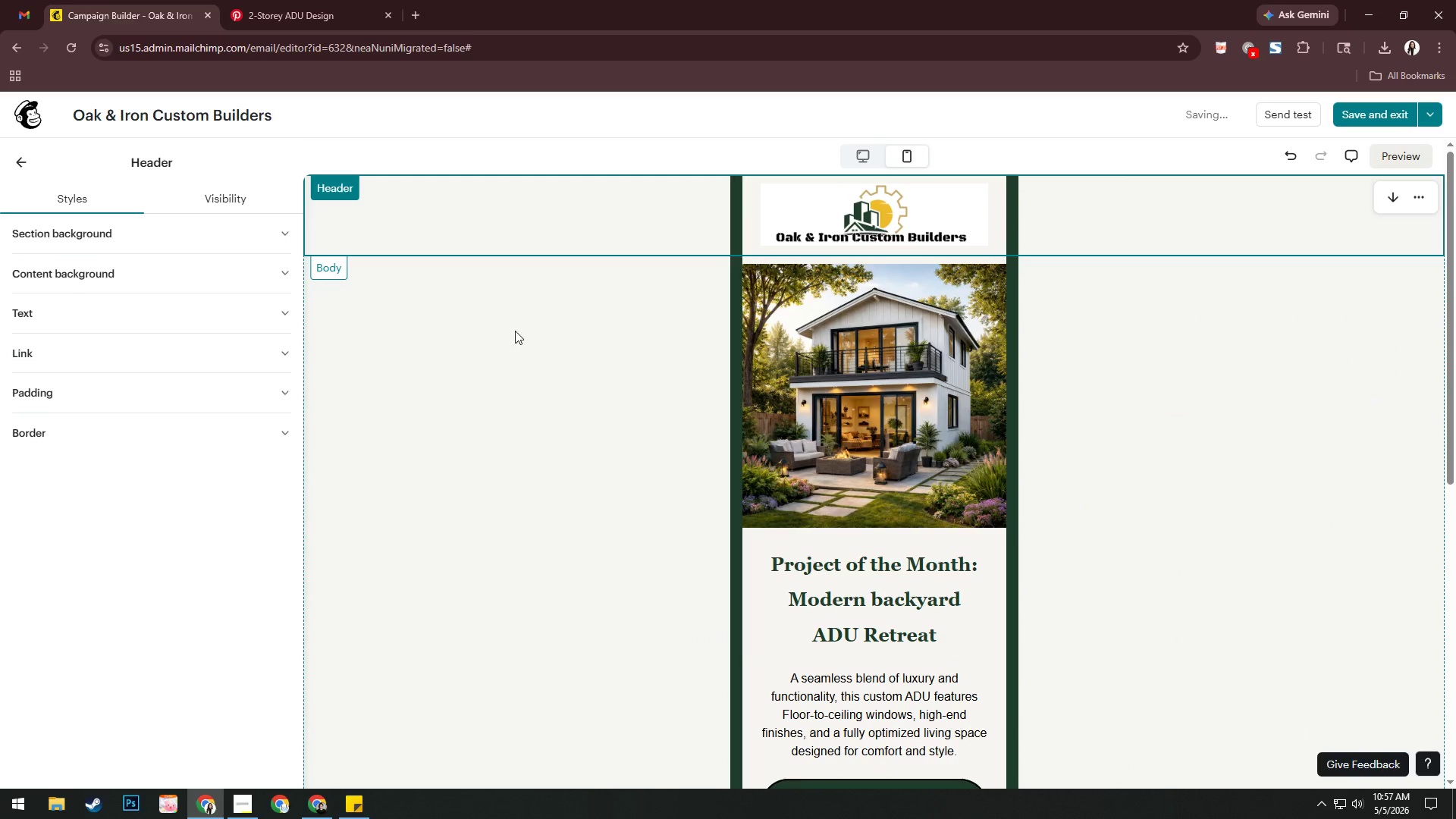 
left_click([1231, 460])
 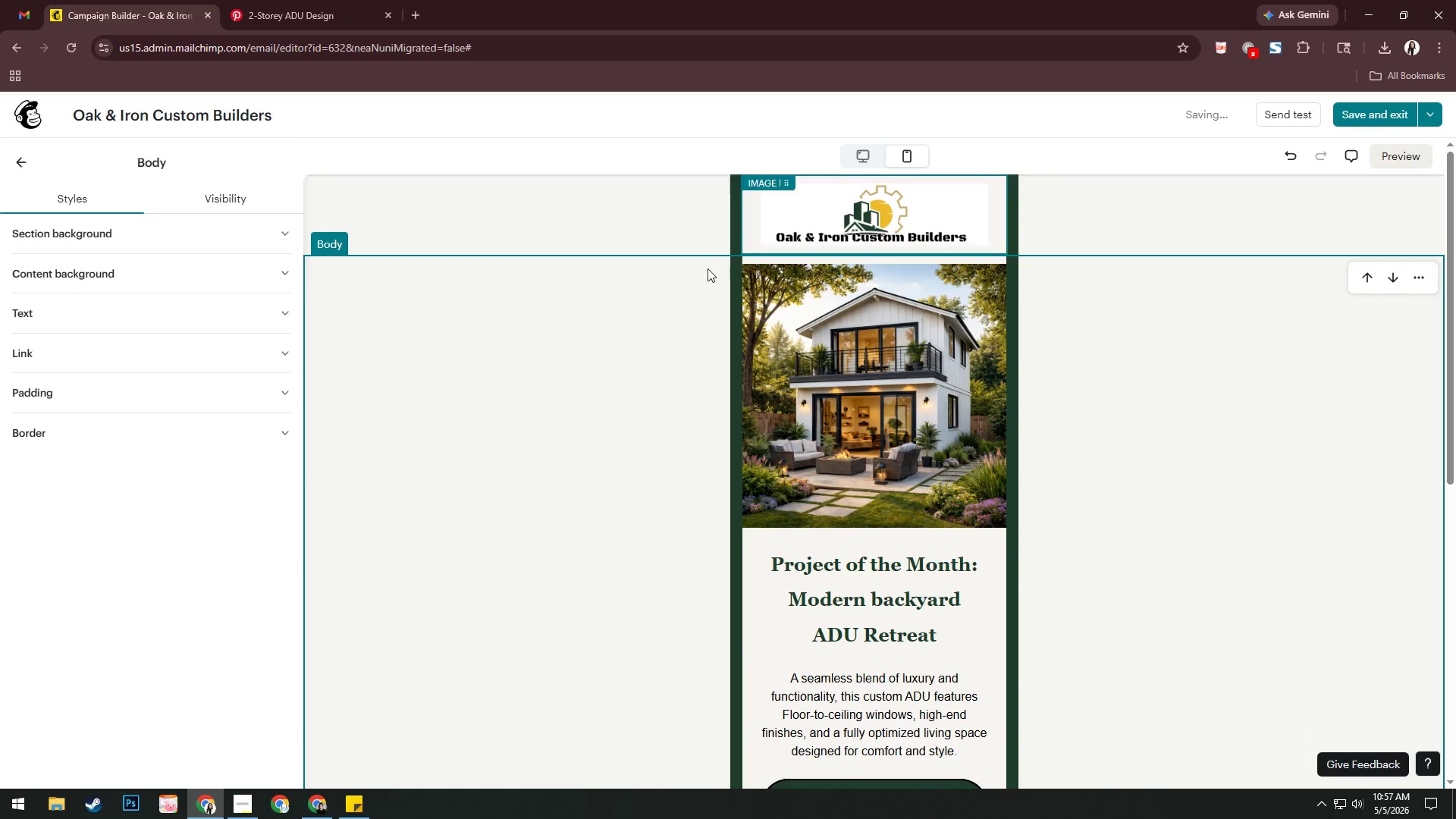 
left_click([831, 160])
 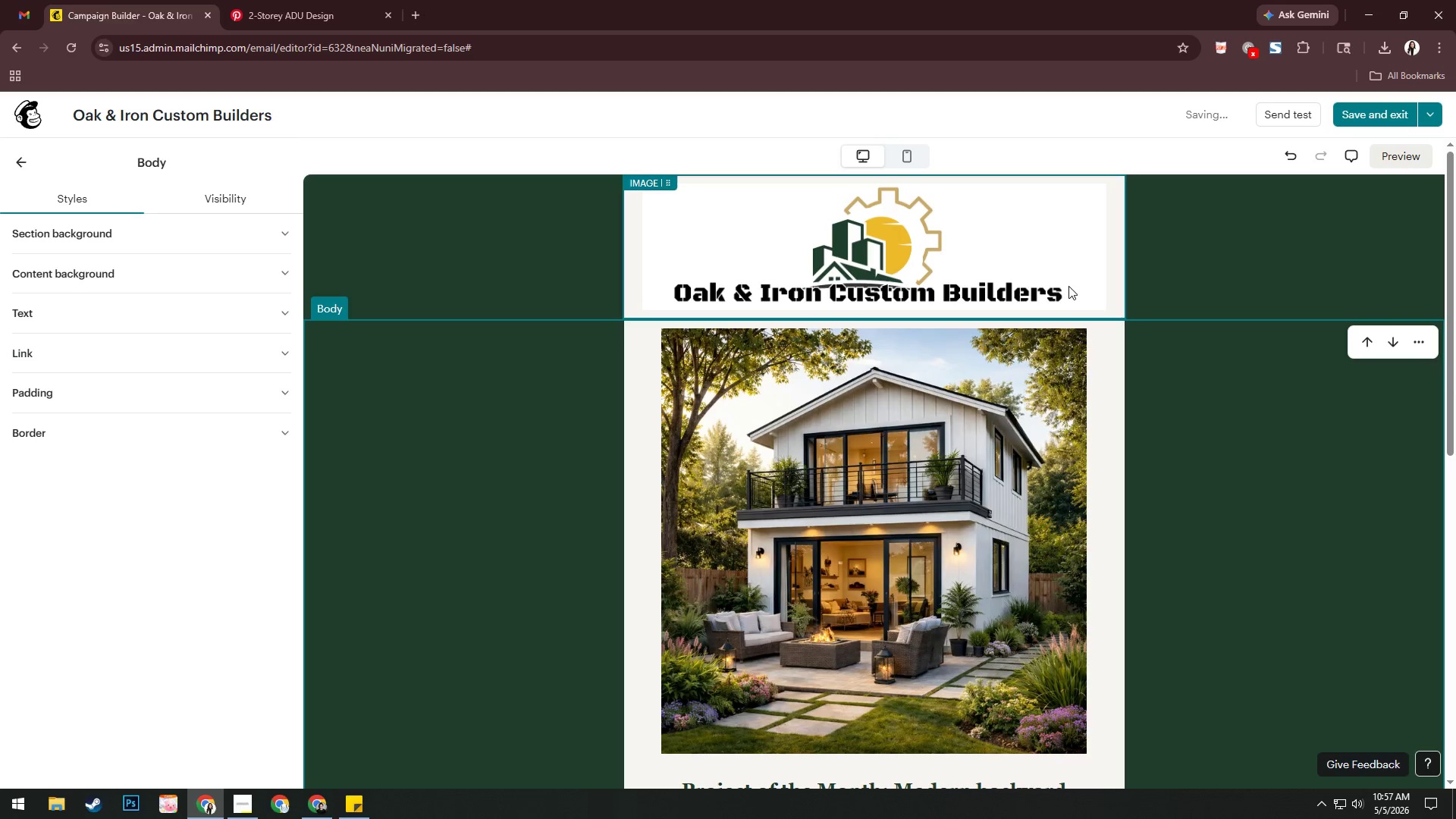 
left_click([1062, 256])
 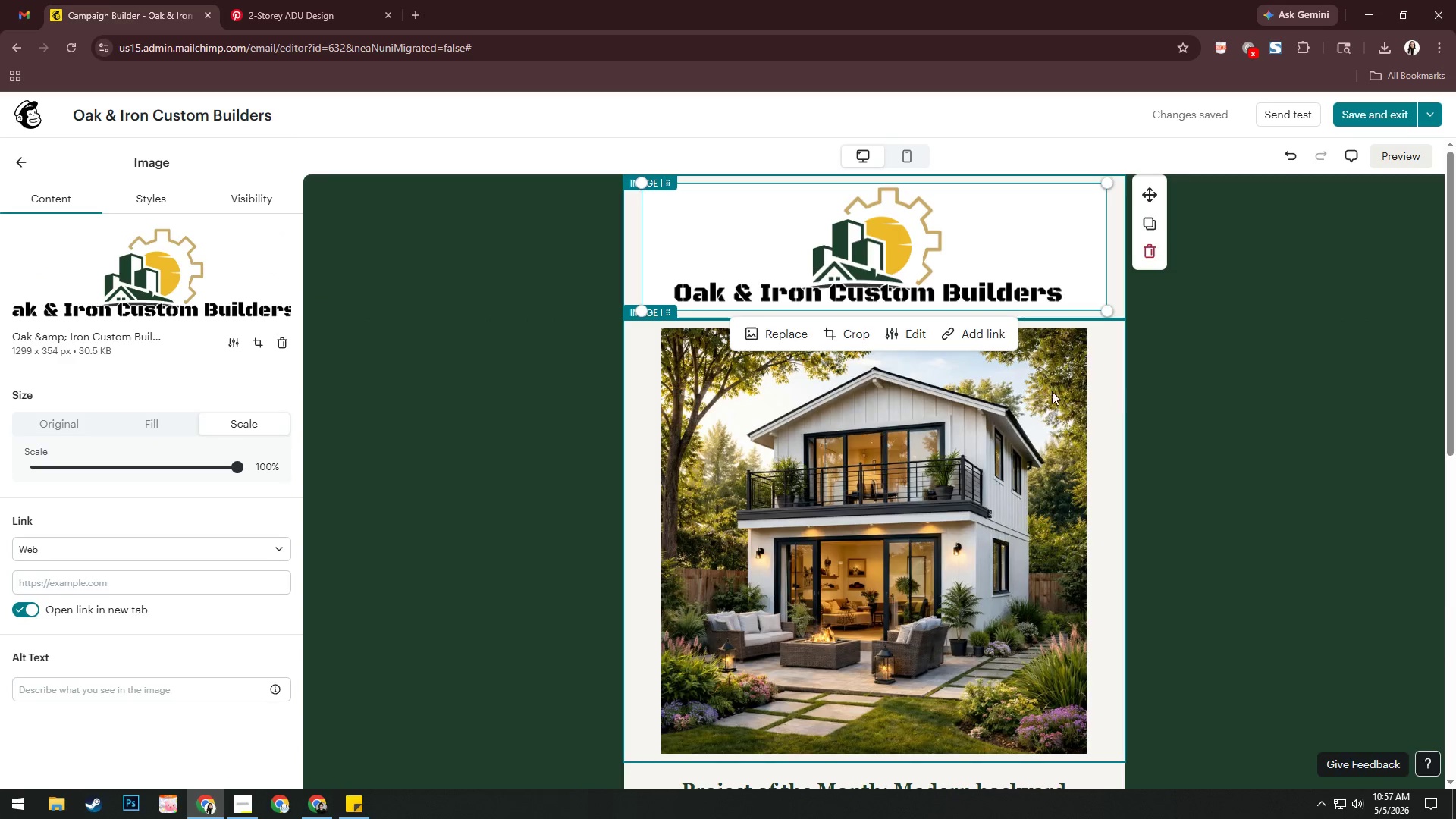 
wait(13.36)
 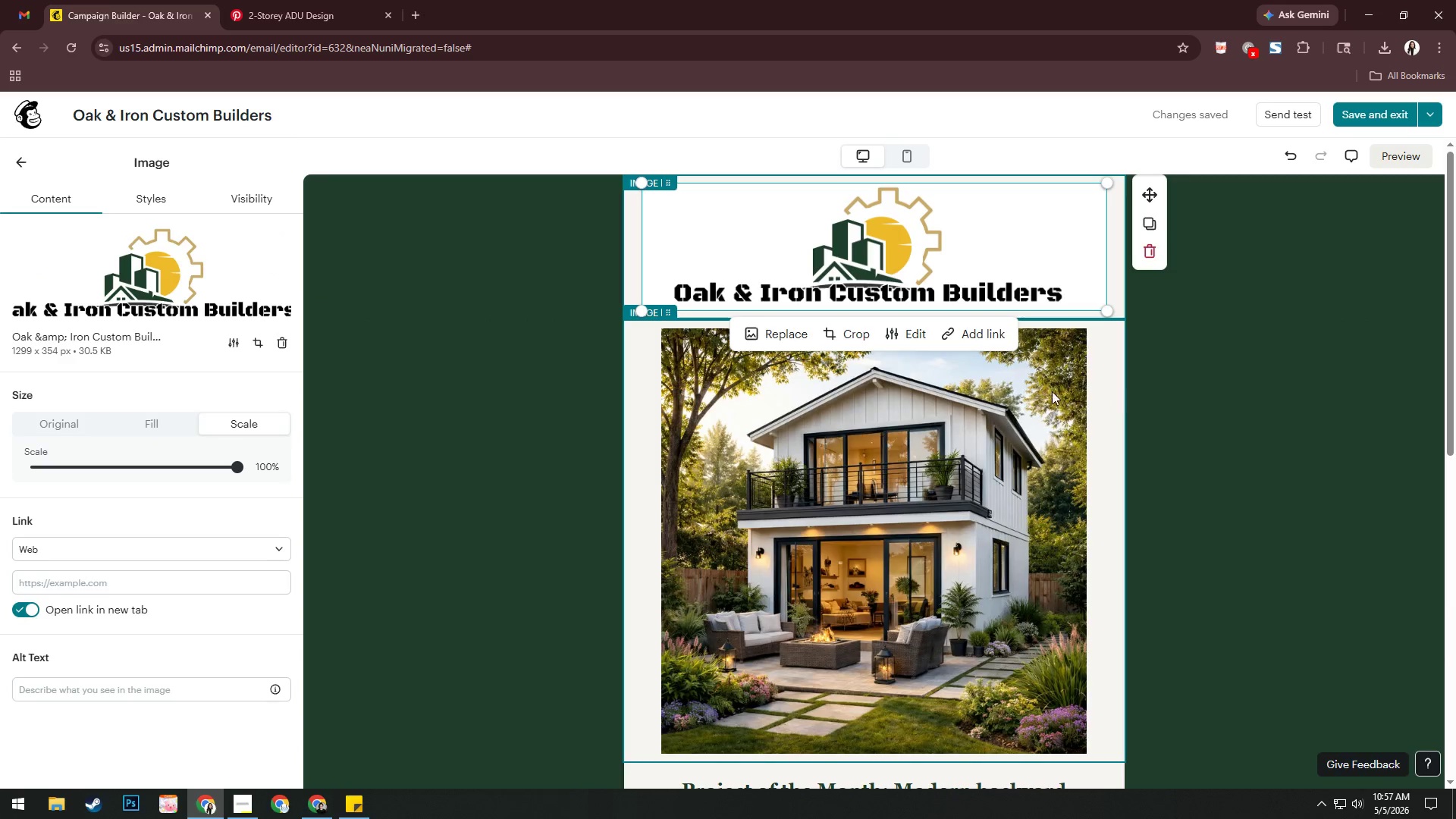 
scroll: coordinate [1125, 560], scroll_direction: down, amount: 26.0
 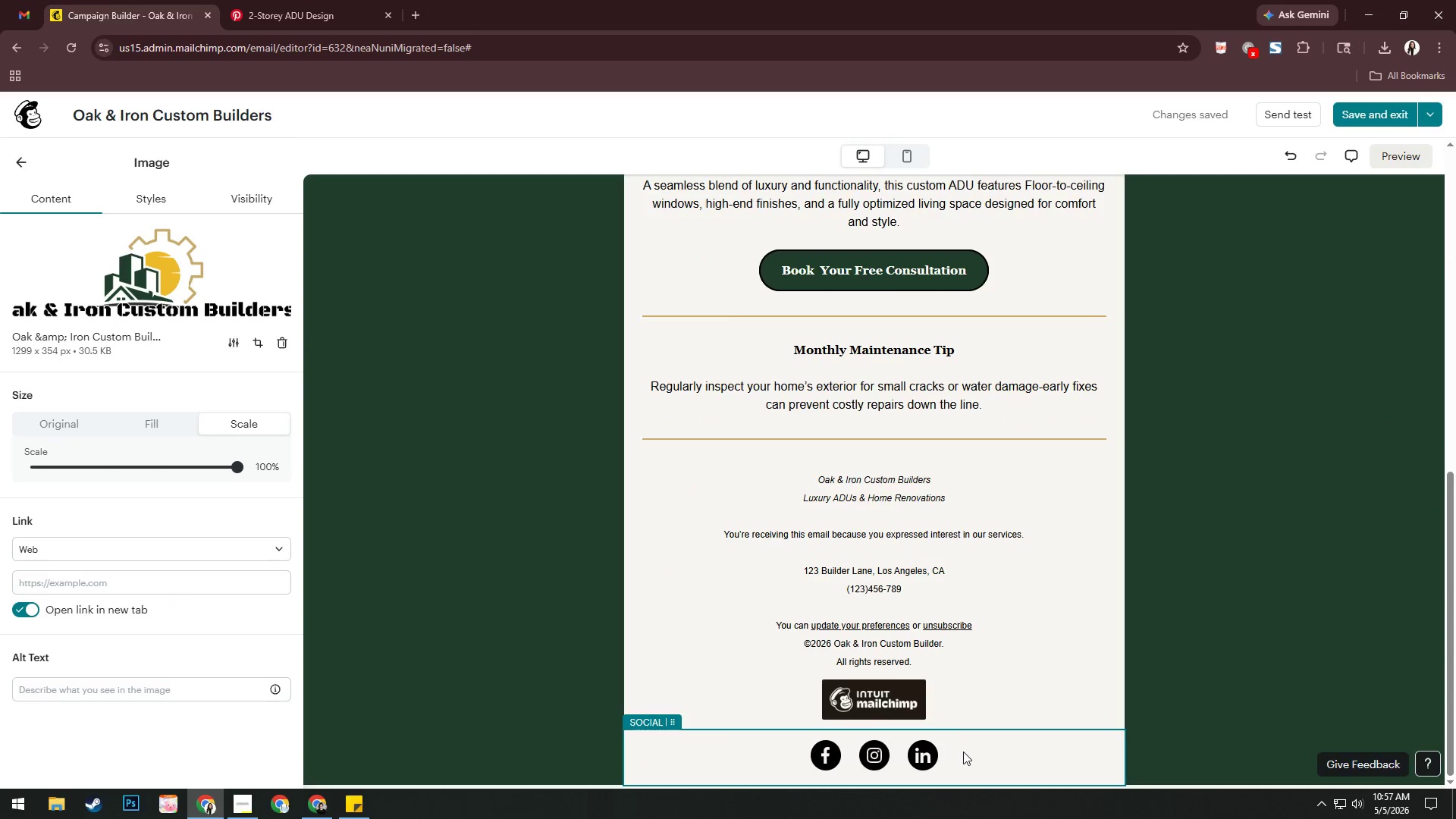 
left_click([963, 752])
 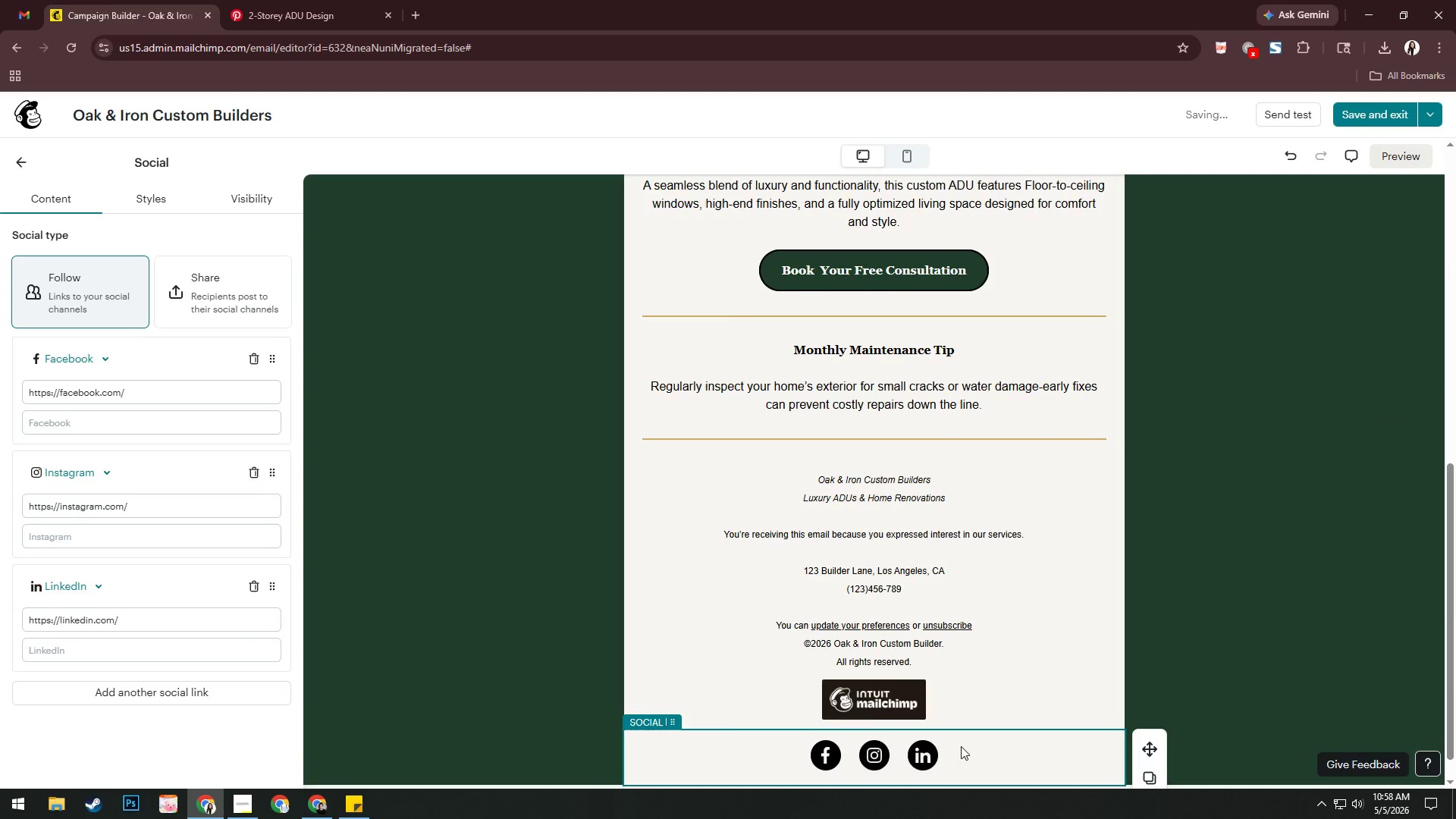 
left_click([149, 205])
 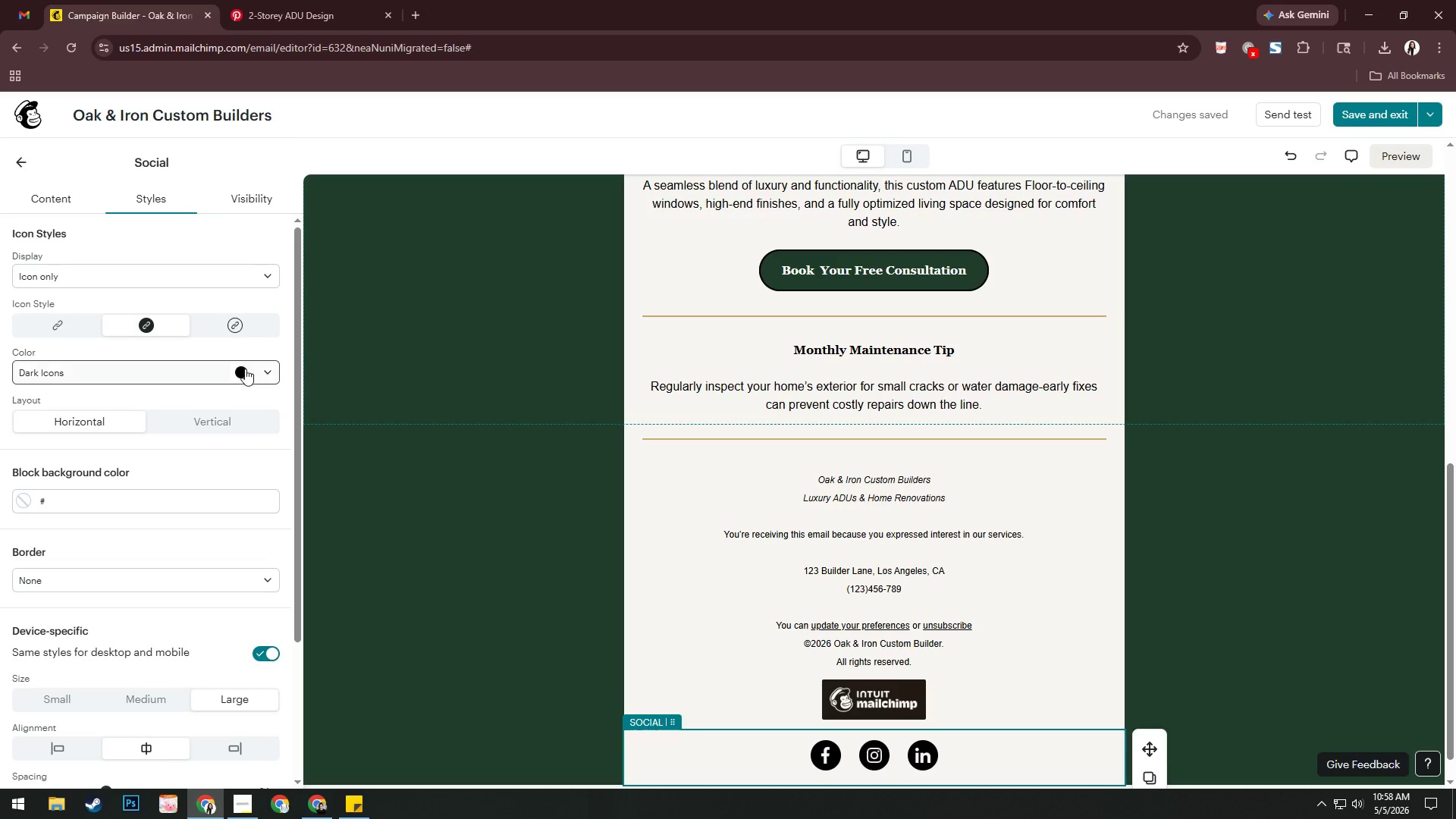 
left_click([243, 369])
 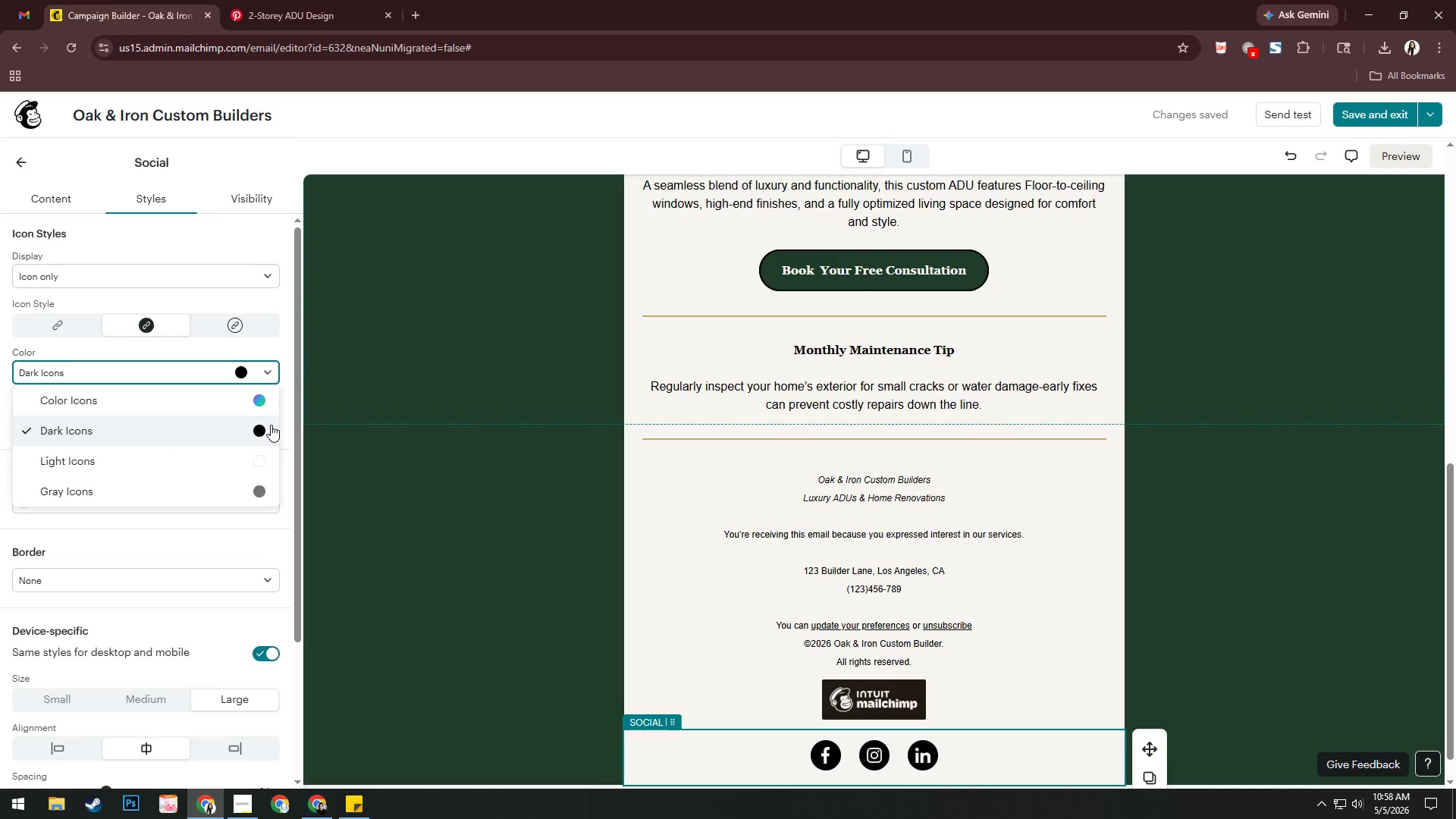 
mouse_move([269, 372])
 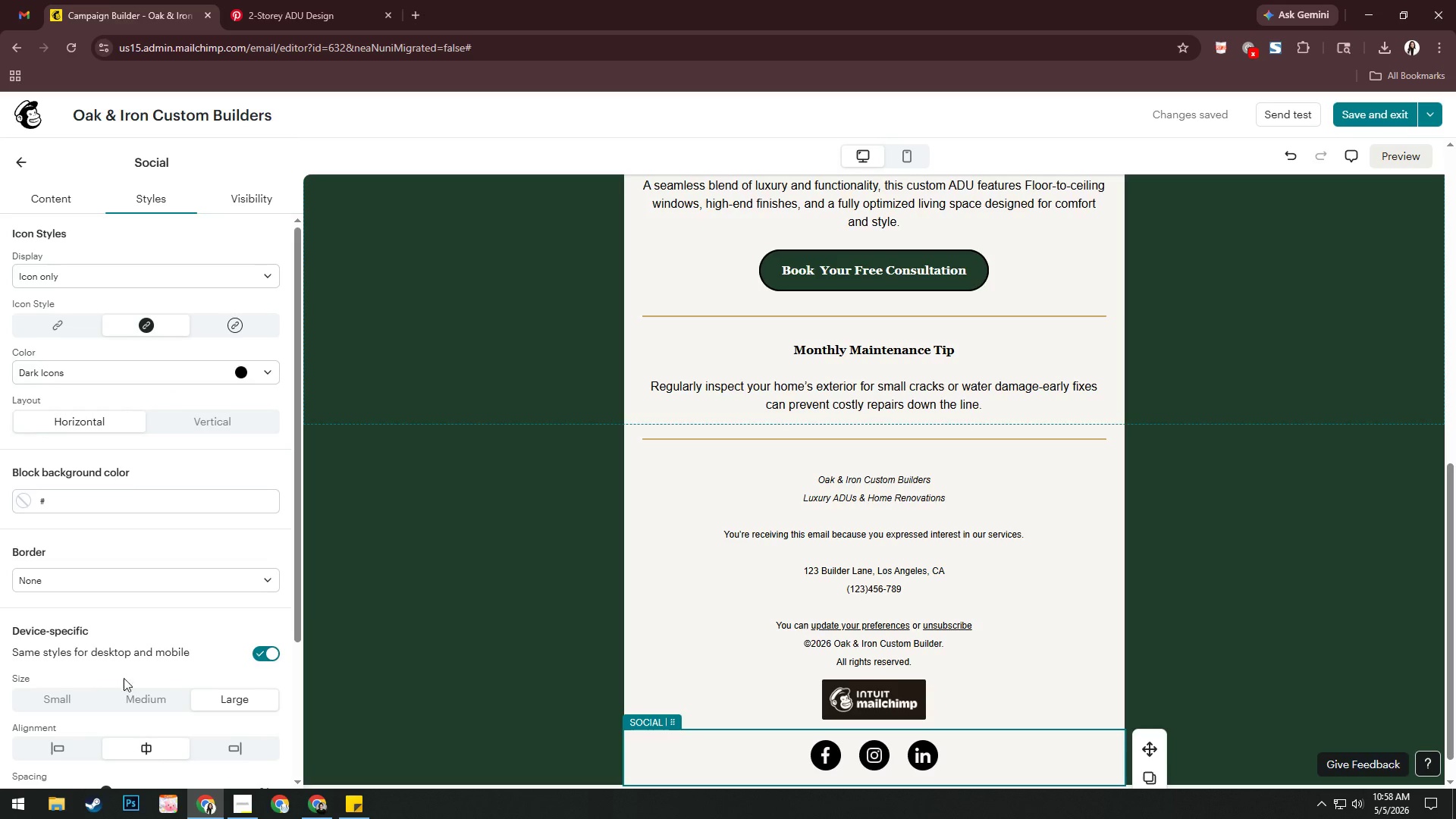 
left_click([127, 495])
 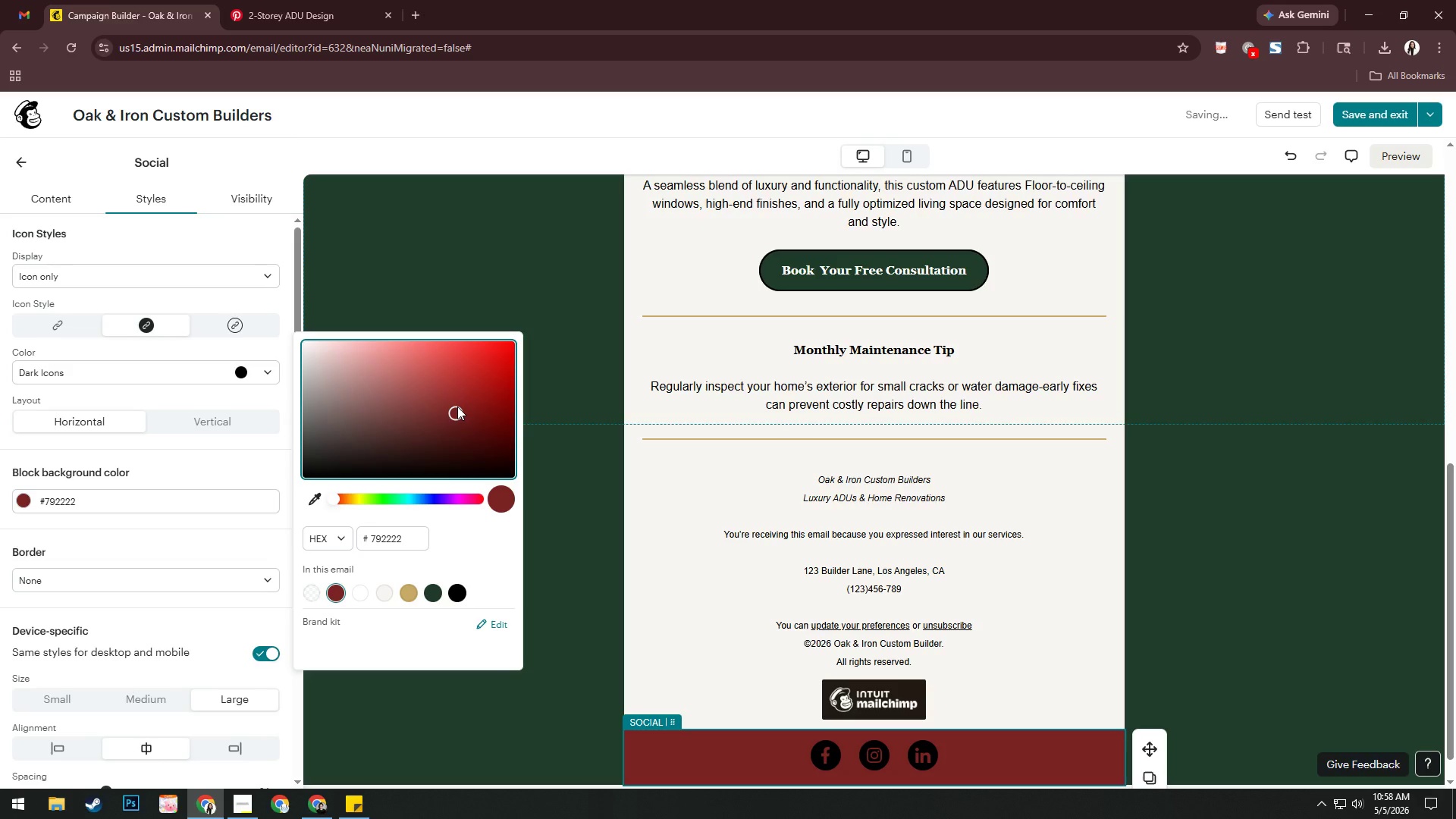 
left_click_drag(start_coordinate=[425, 447], to_coordinate=[460, 490])
 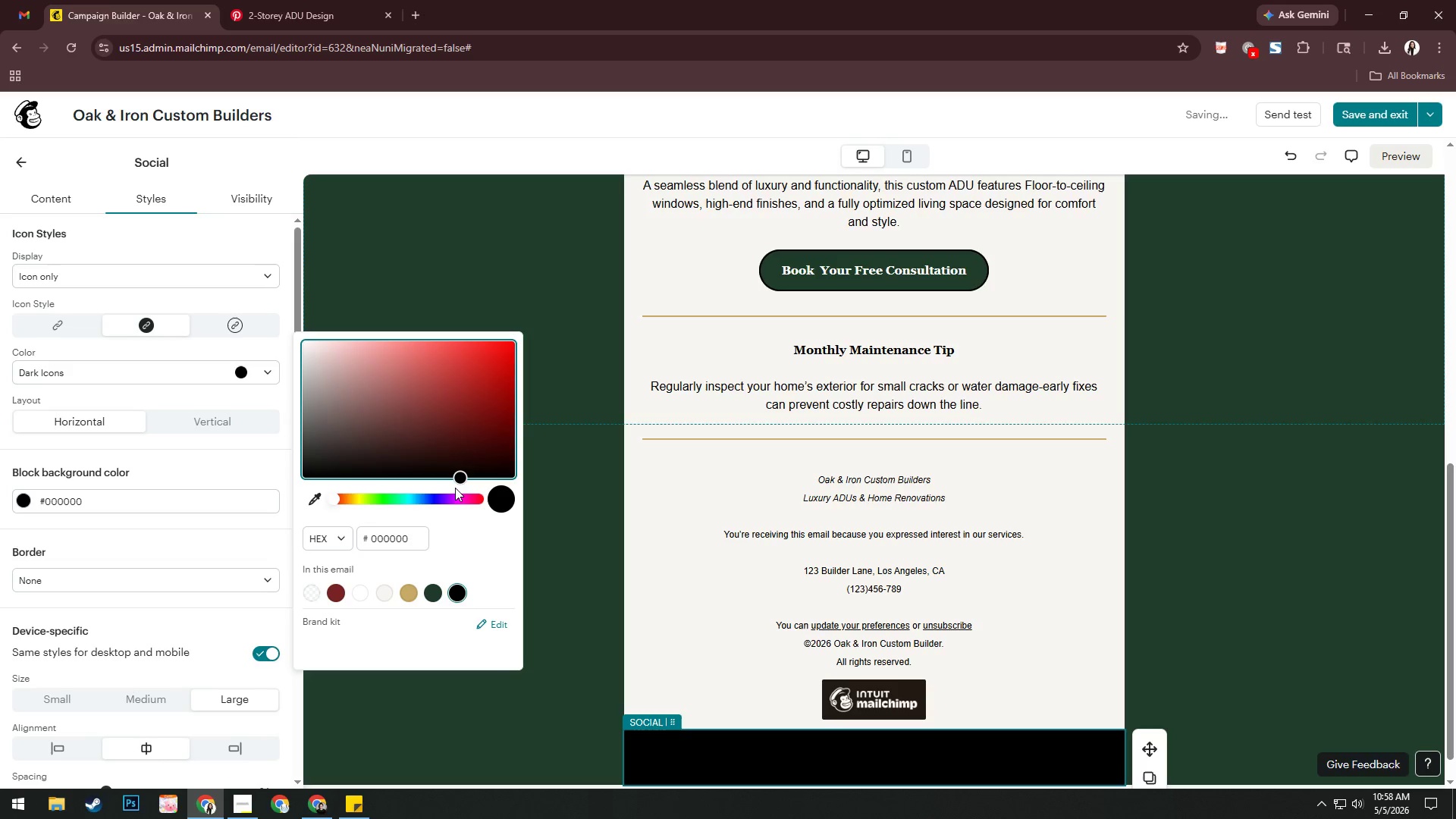 
key(Control+Z)
 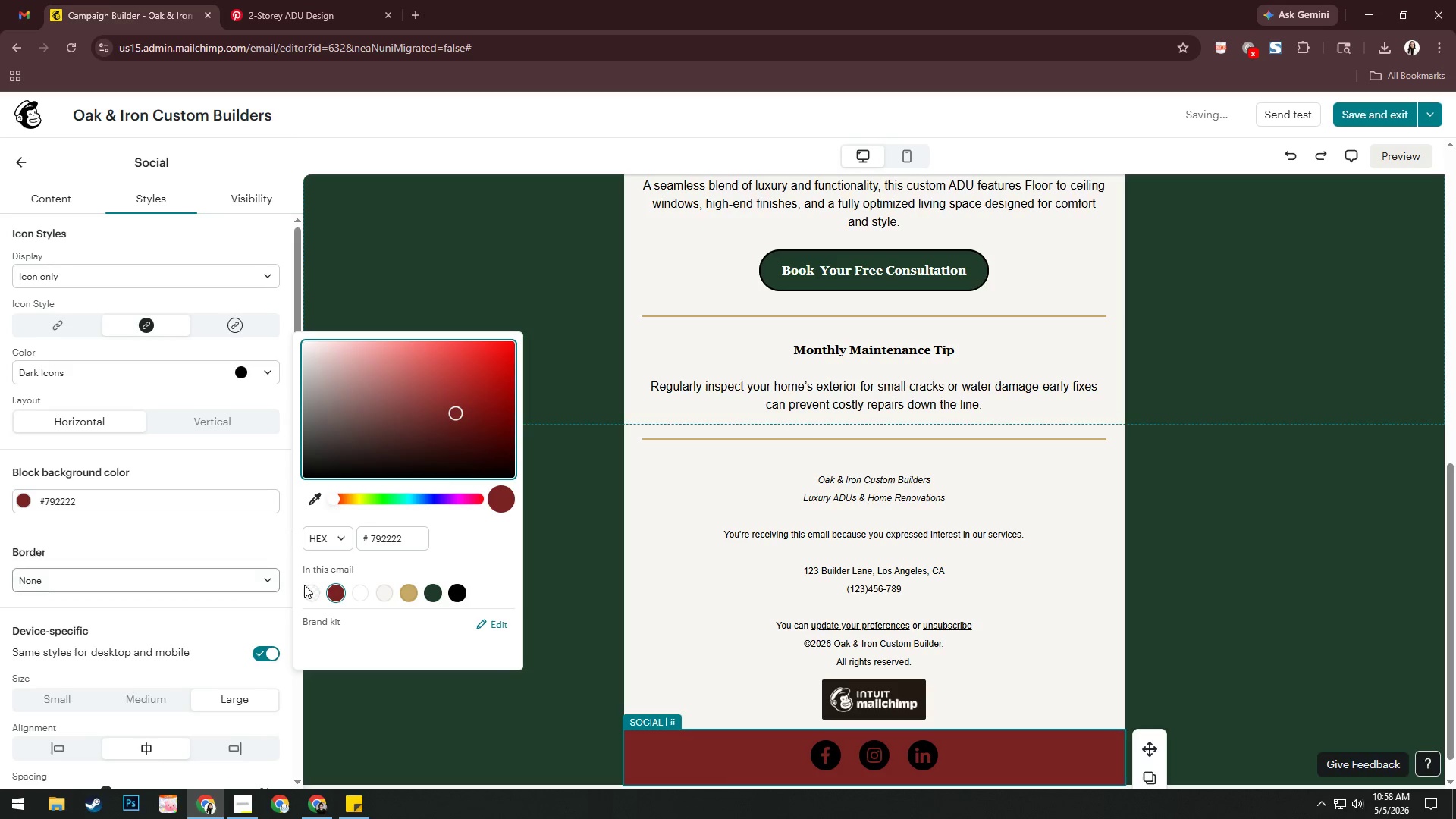 
left_click([309, 592])
 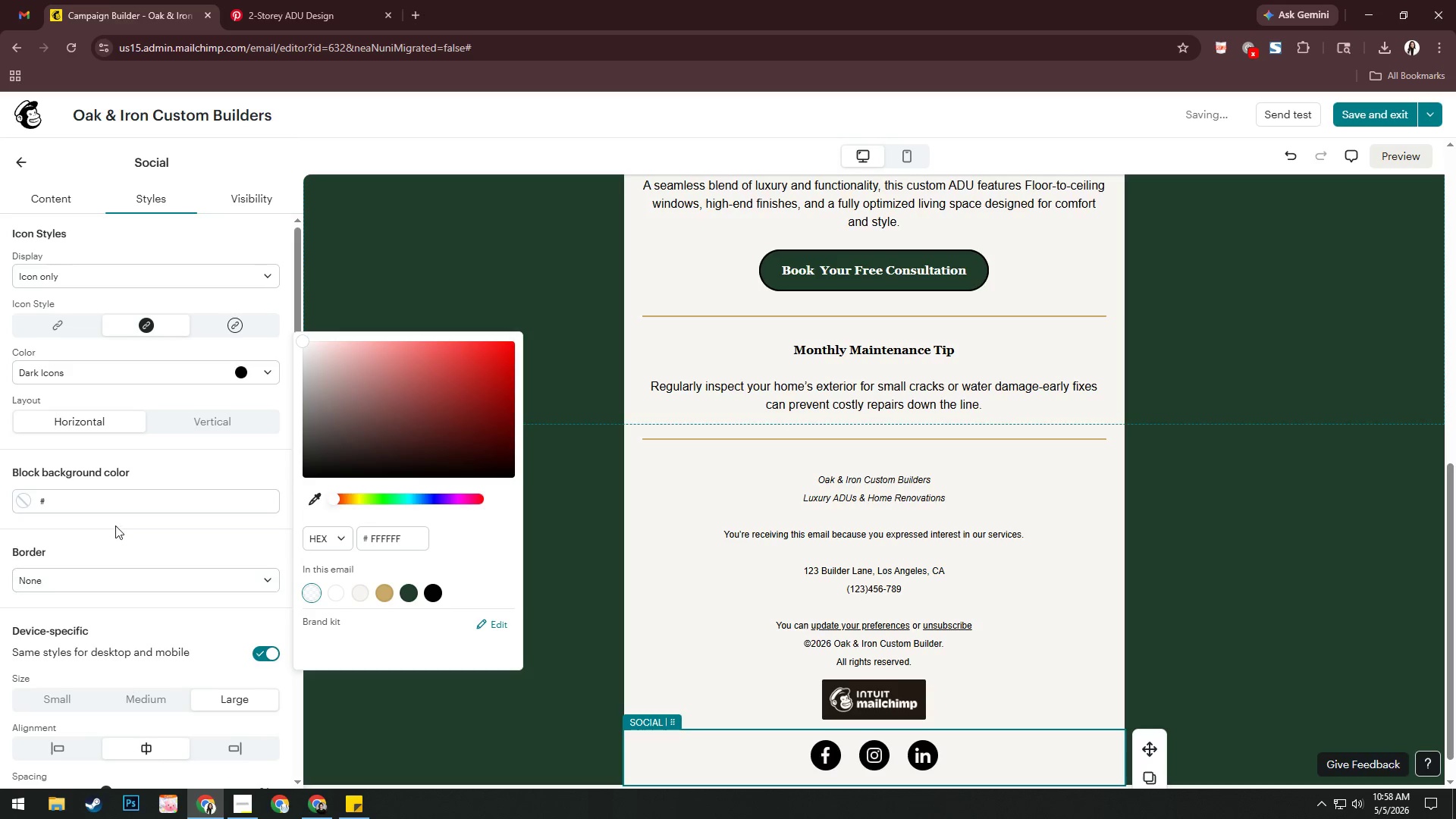 
left_click([158, 546])
 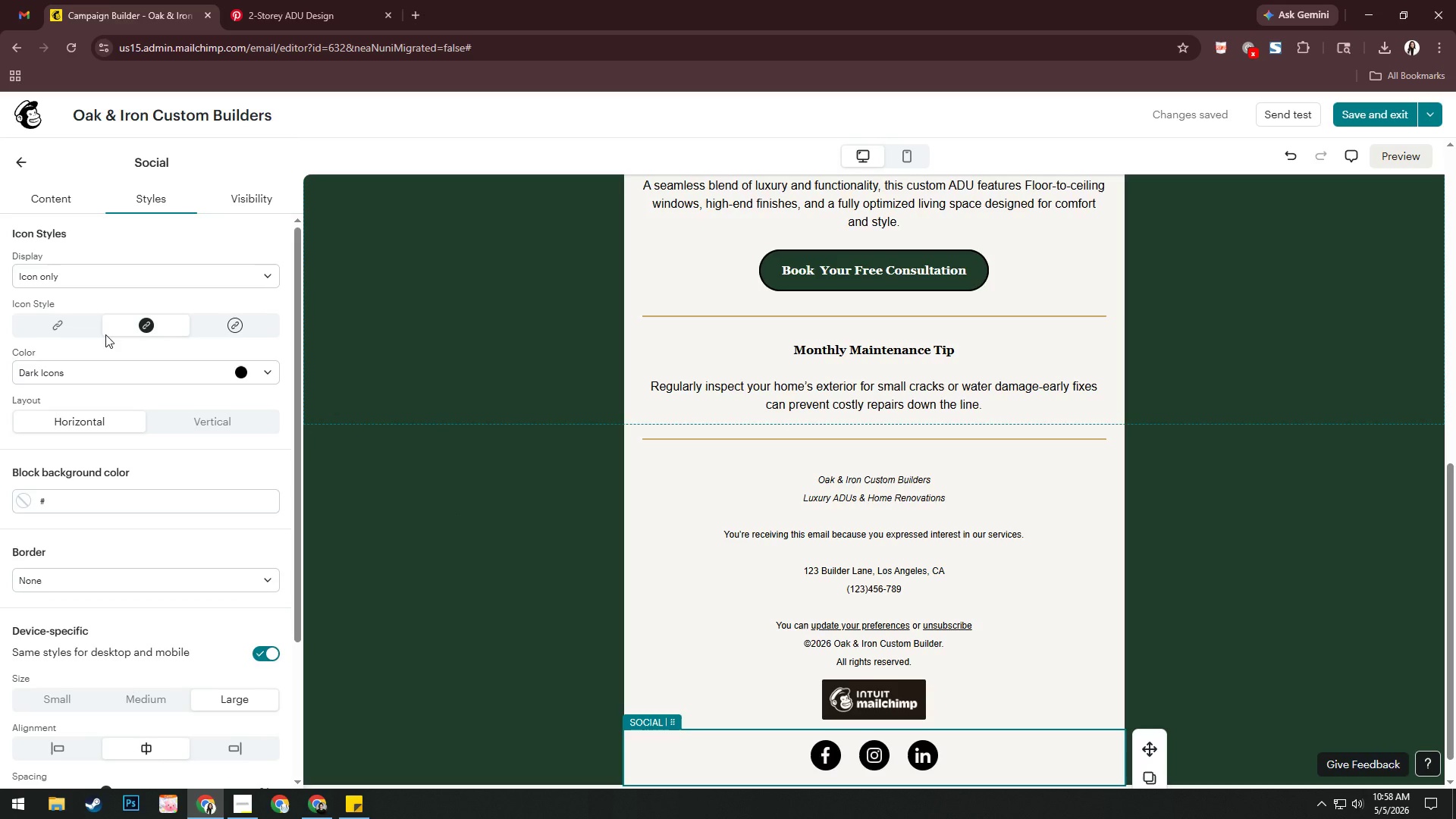 
left_click([71, 328])
 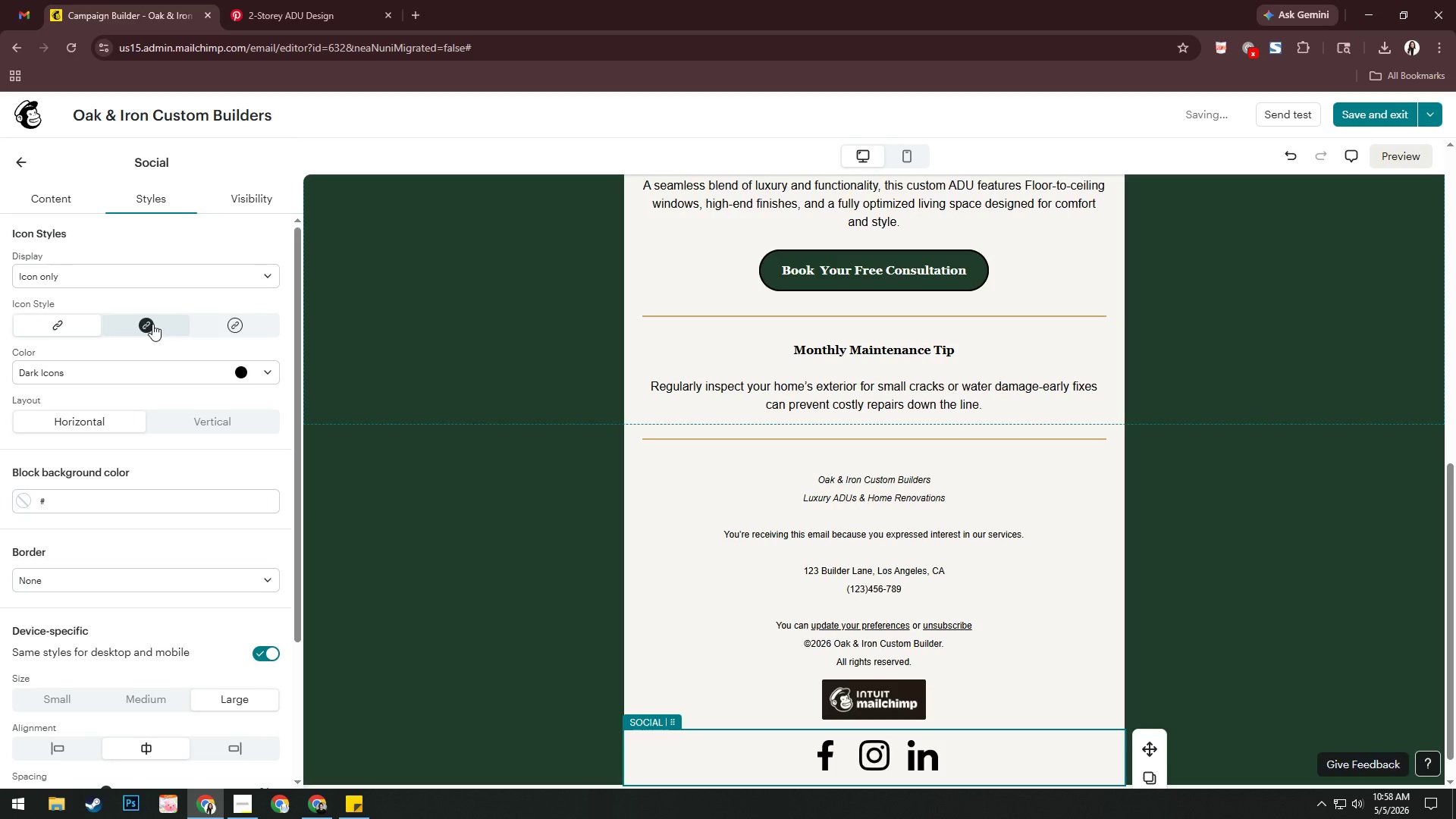 
left_click([228, 323])
 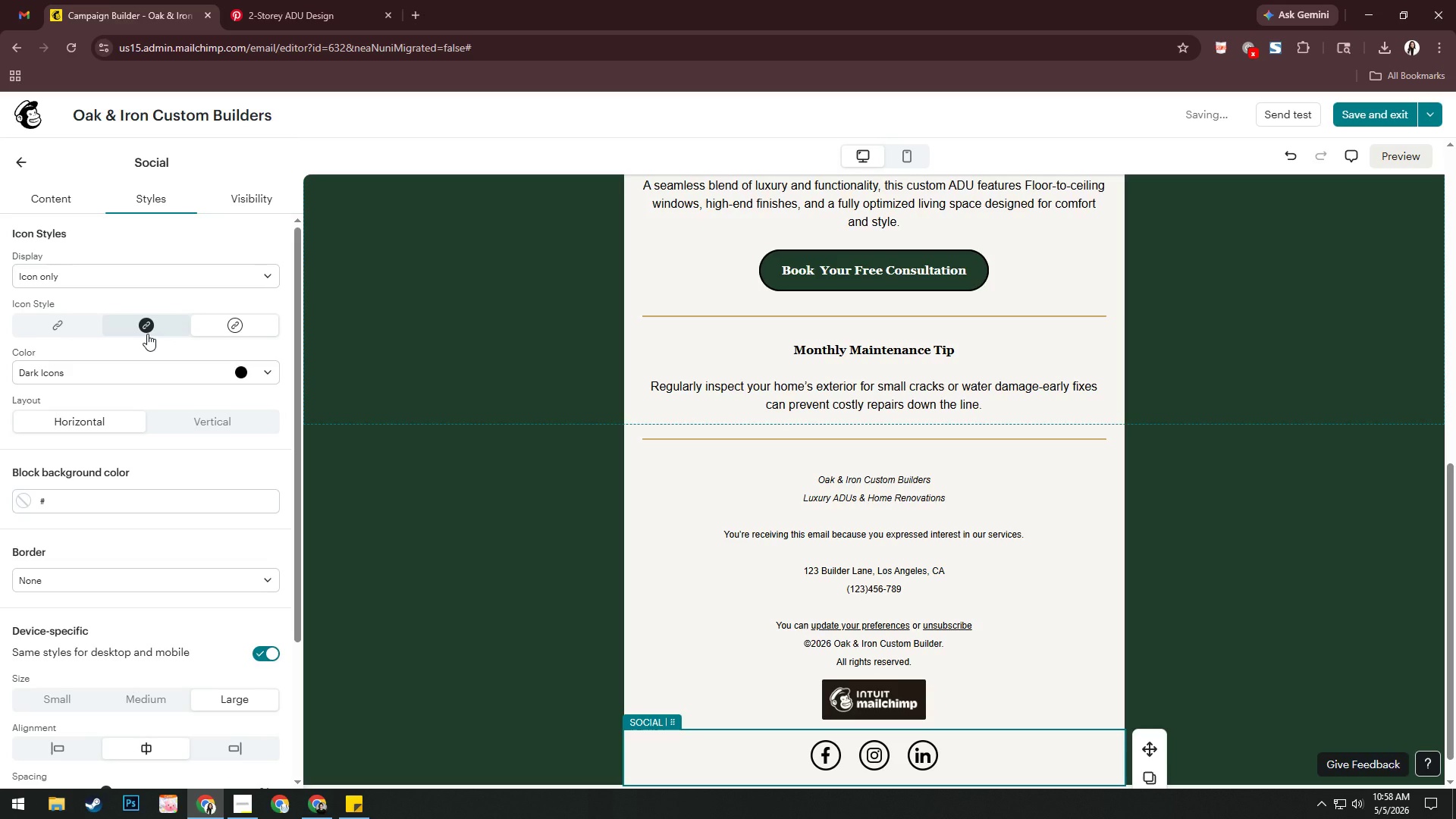 
mouse_move([246, 381])
 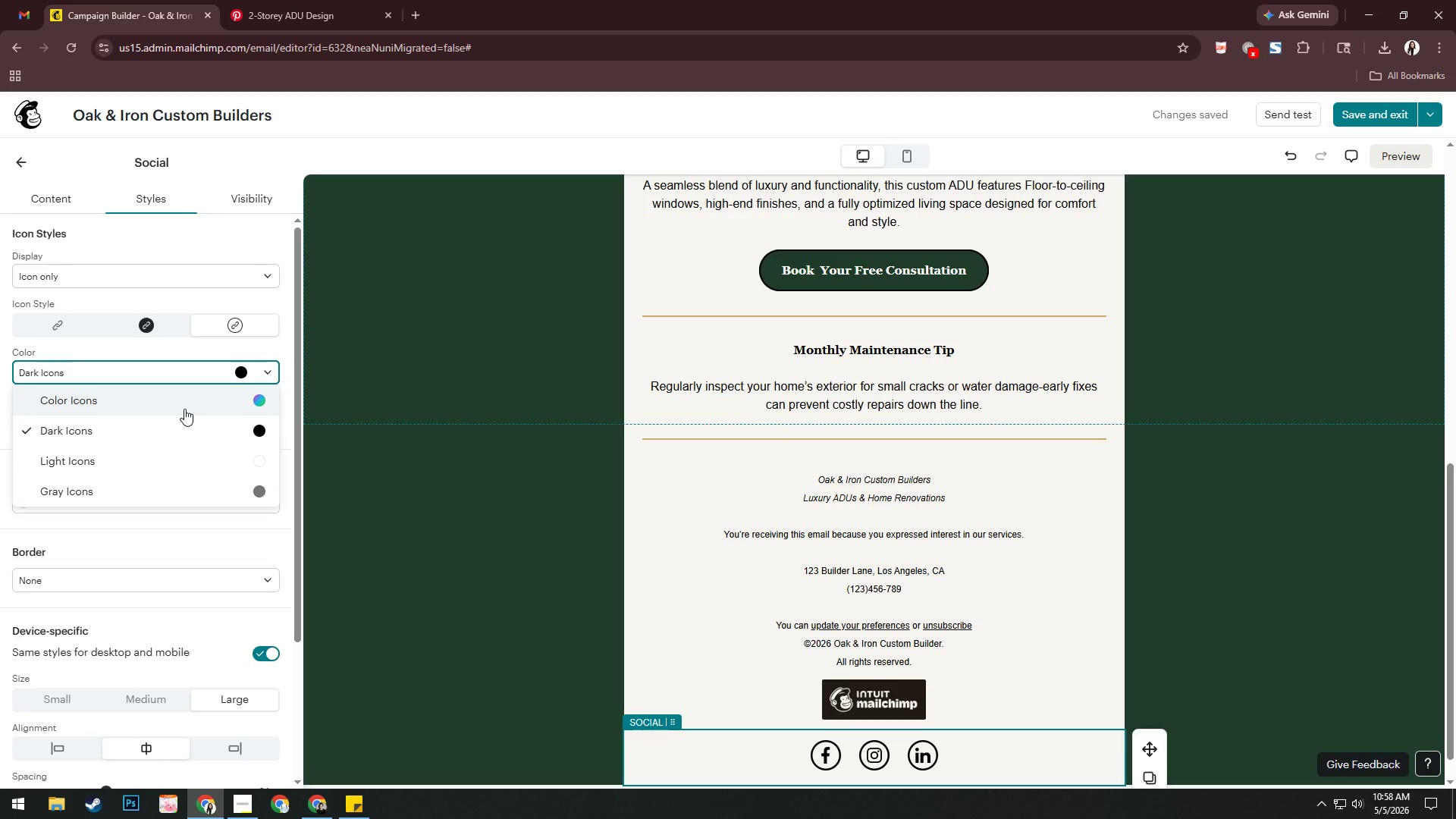 
left_click([184, 408])
 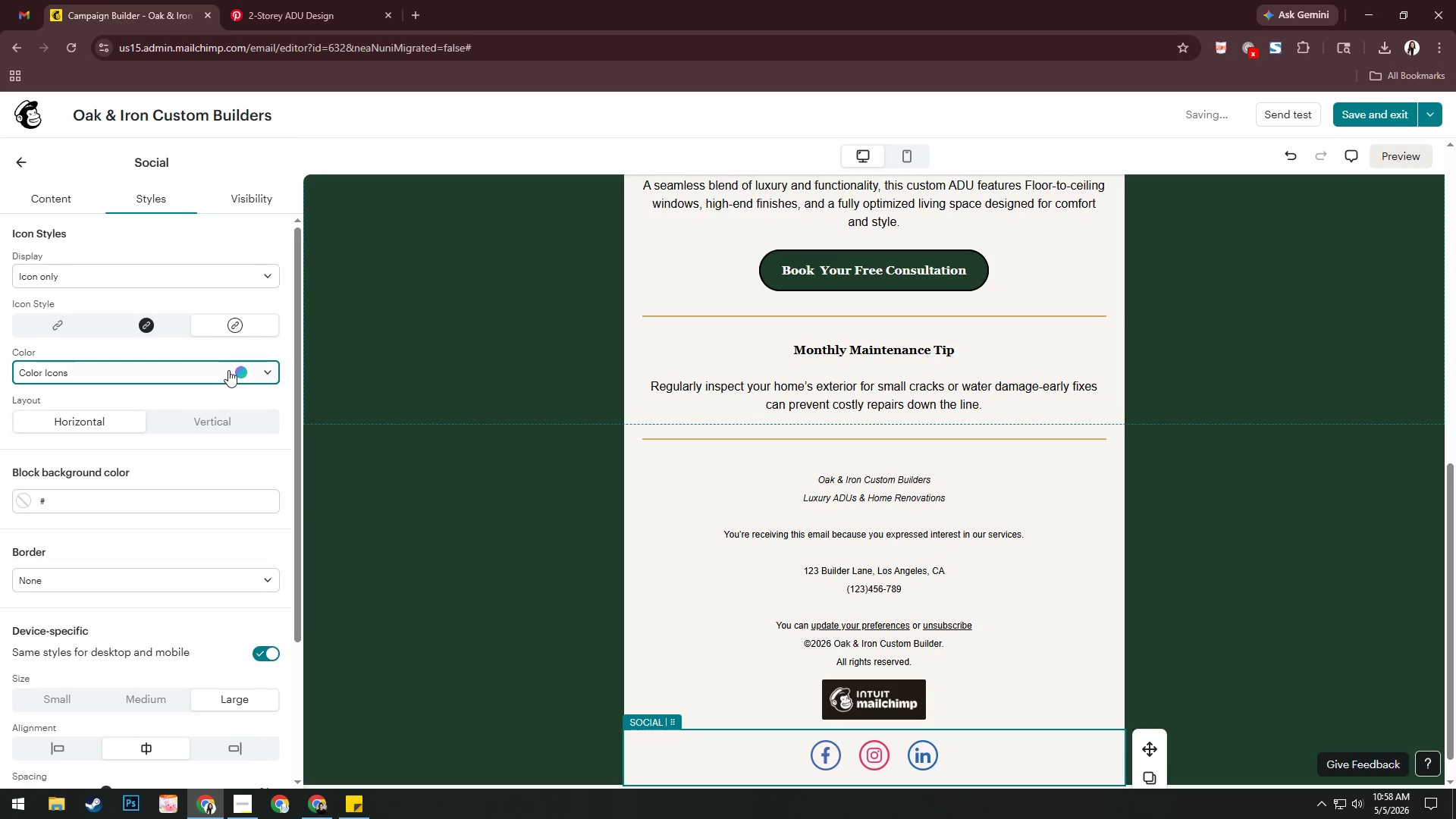 
left_click([228, 370])
 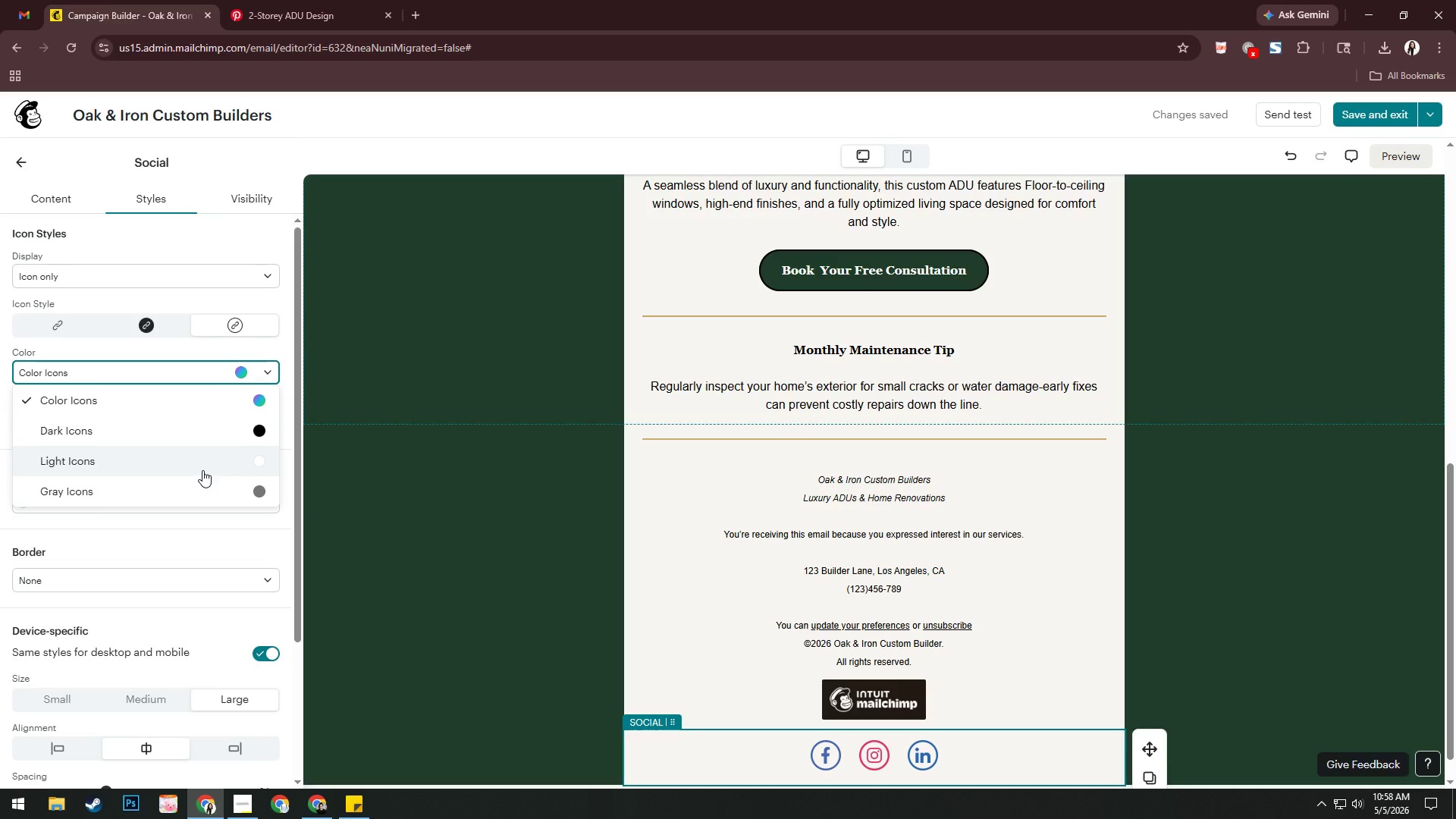 
wait(6.42)
 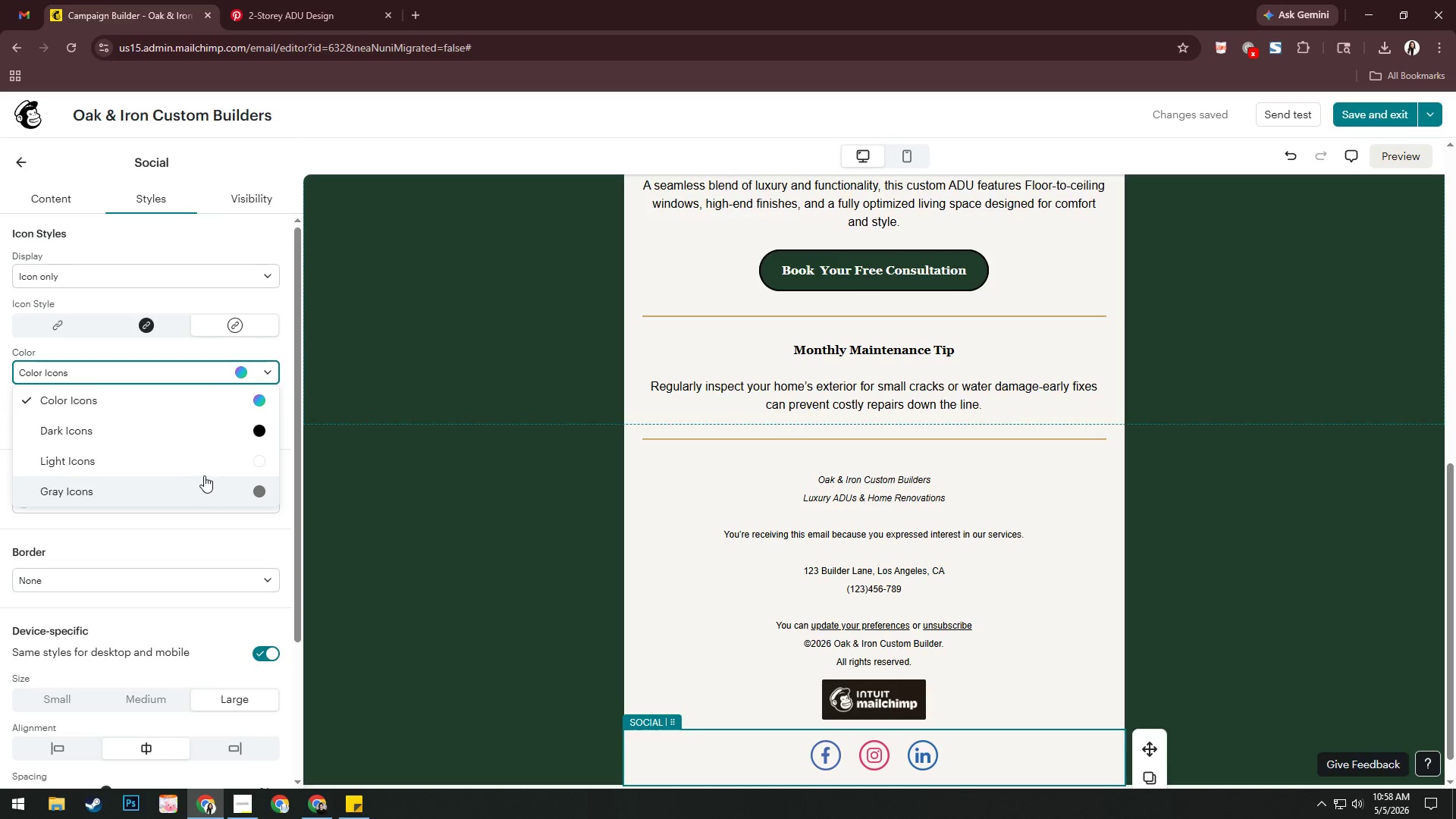 
scroll: coordinate [240, 491], scroll_direction: down, amount: 9.0
 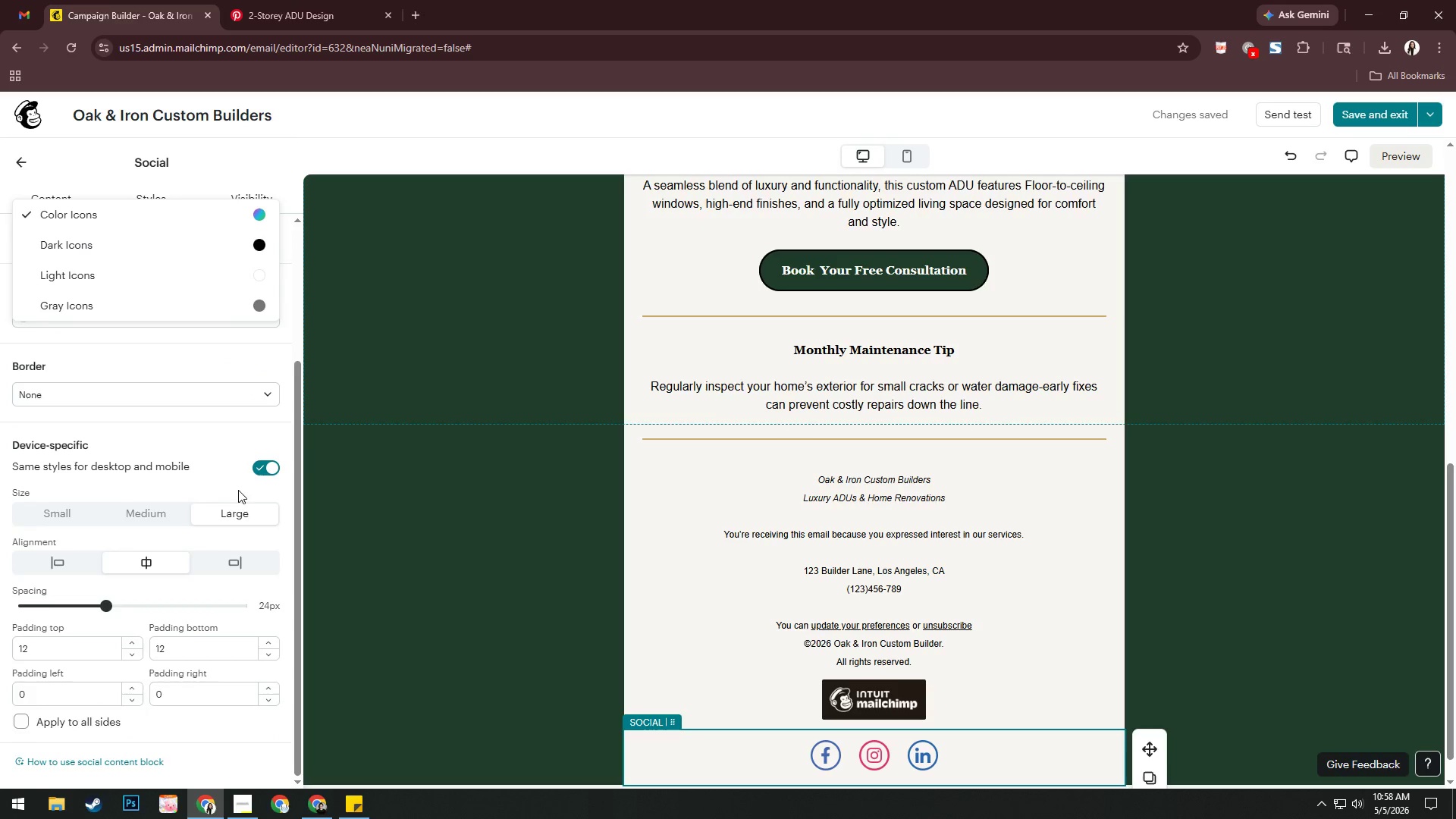 
scroll: coordinate [240, 486], scroll_direction: up, amount: 9.0
 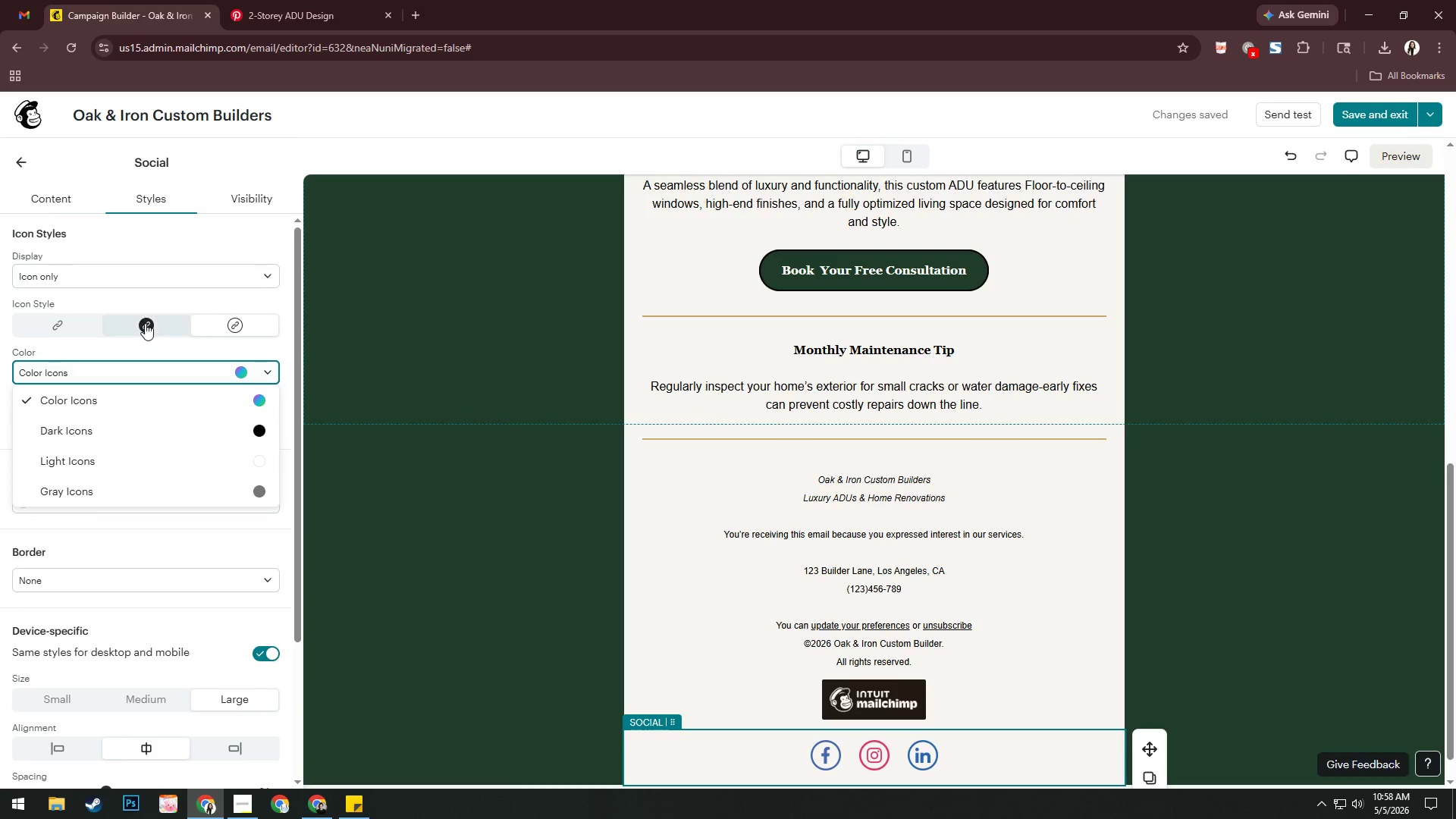 
left_click([140, 325])
 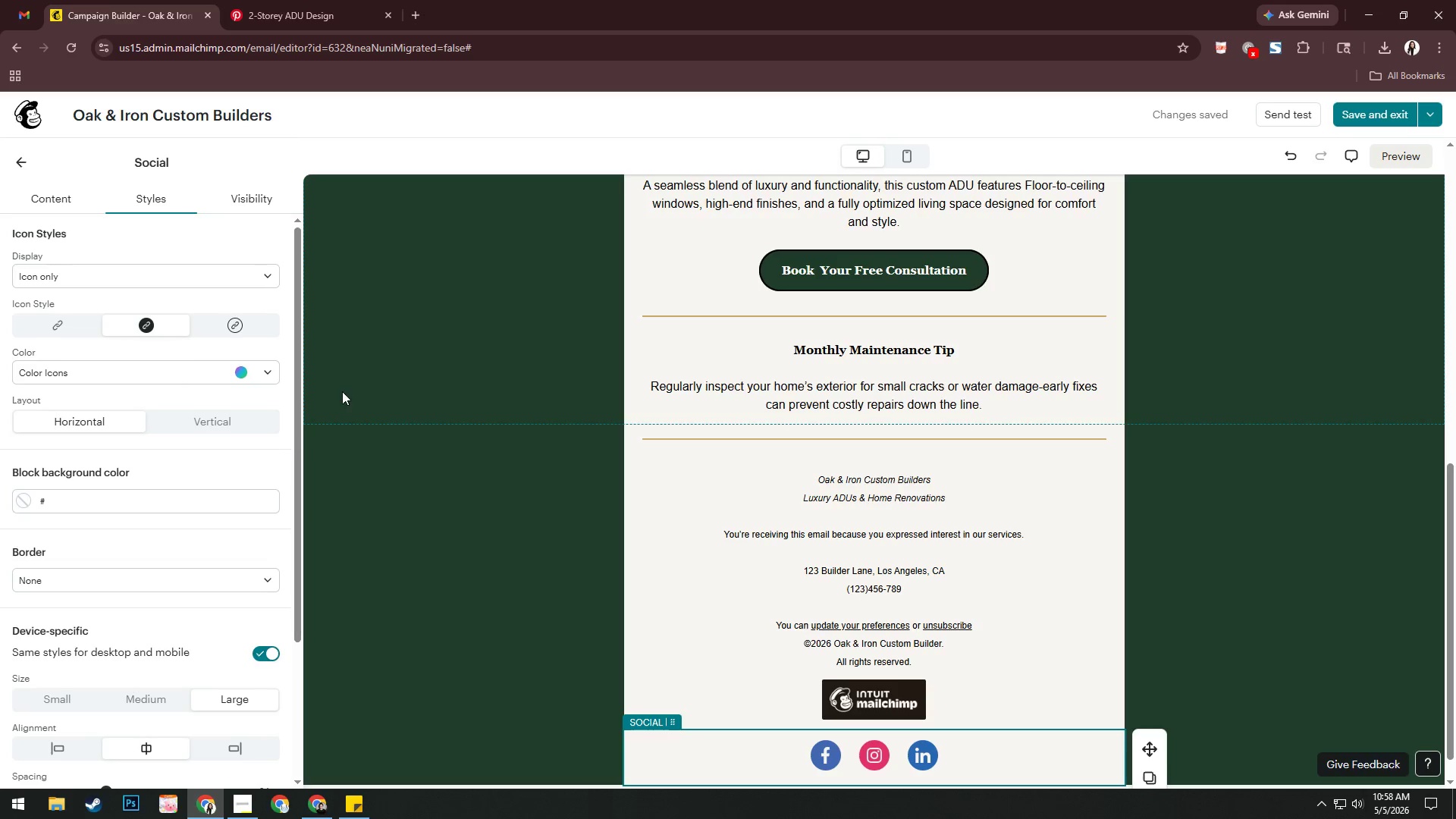 
wait(7.16)
 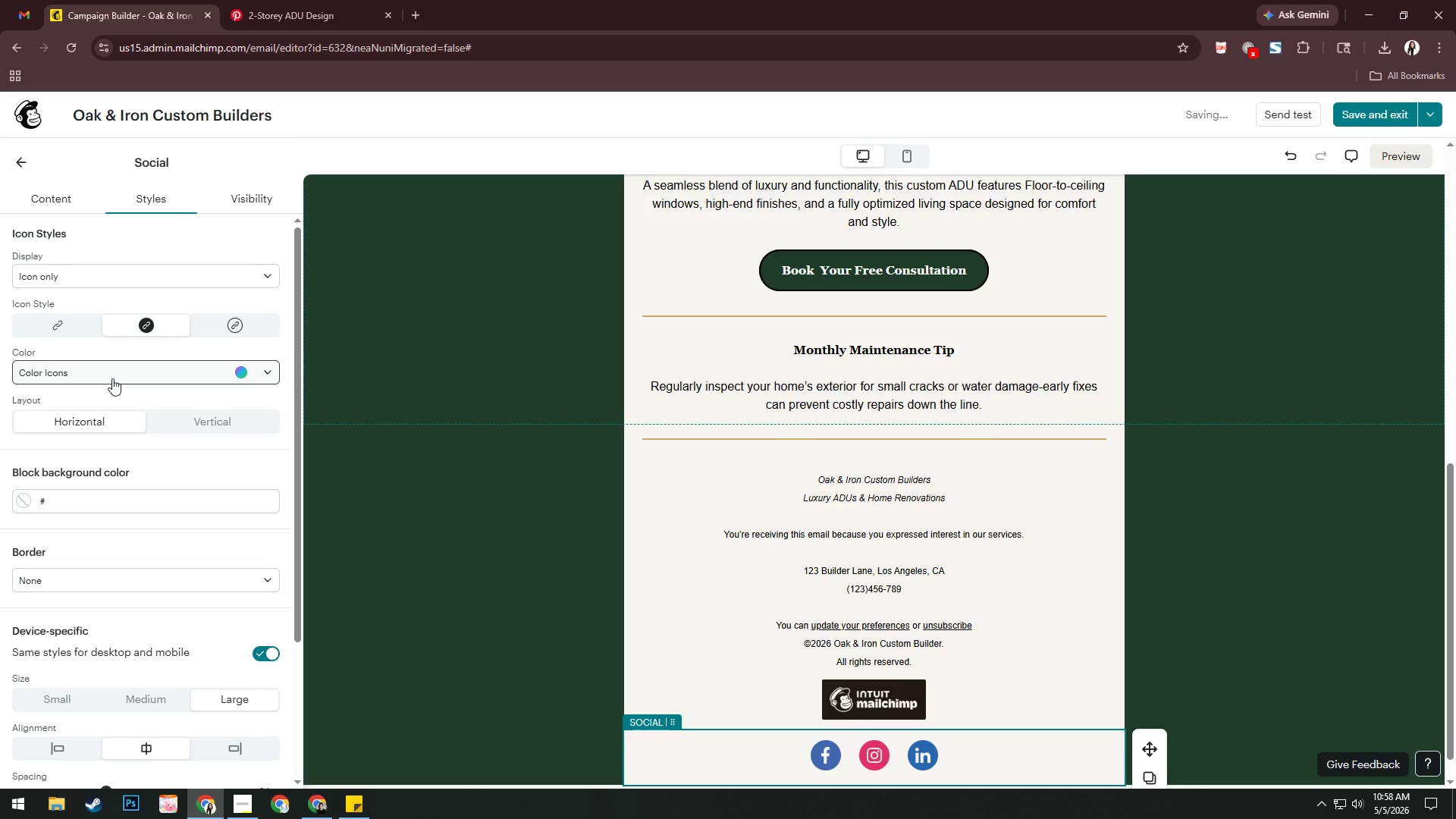 
left_click([377, 407])
 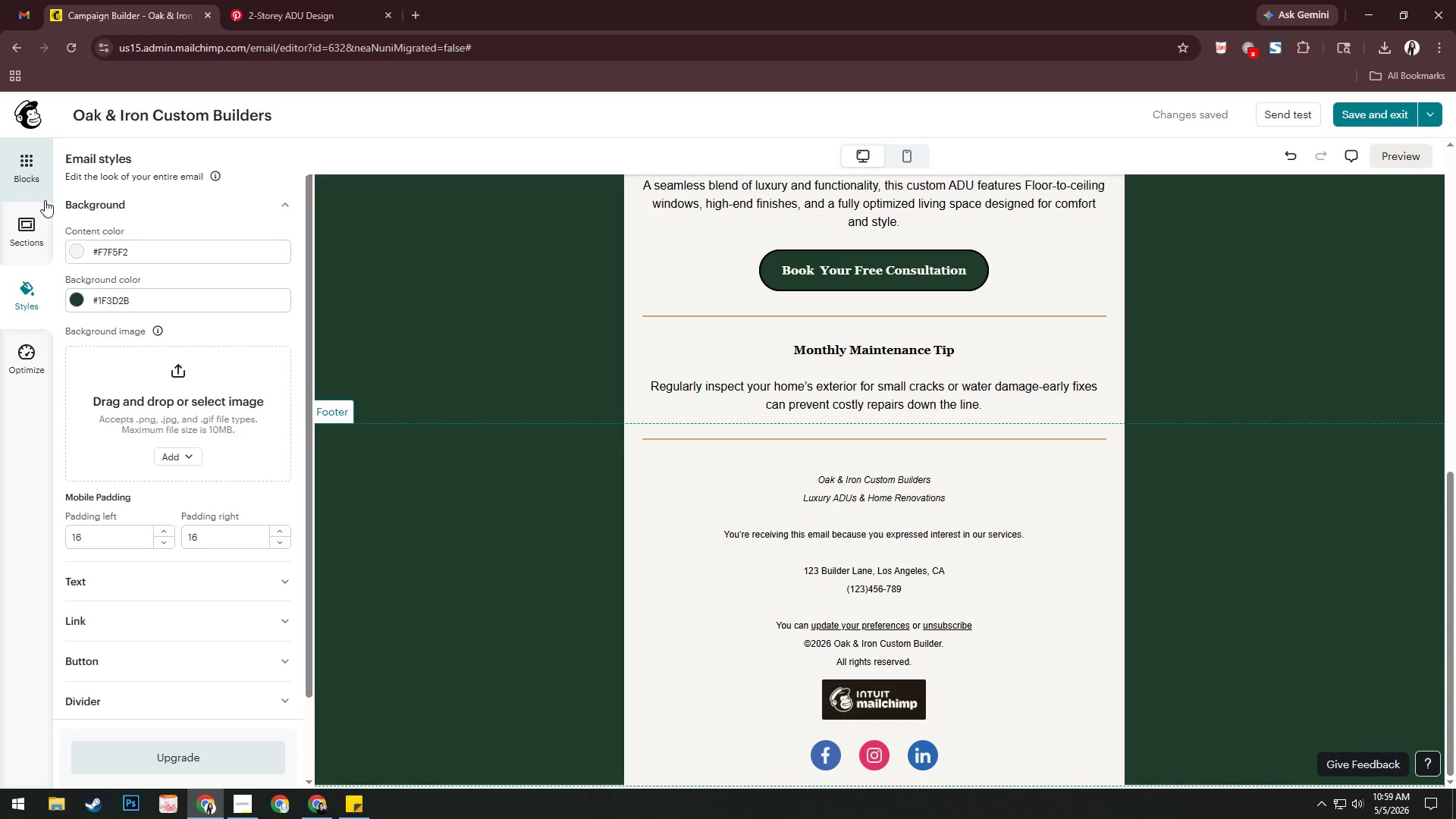 
wait(18.64)
 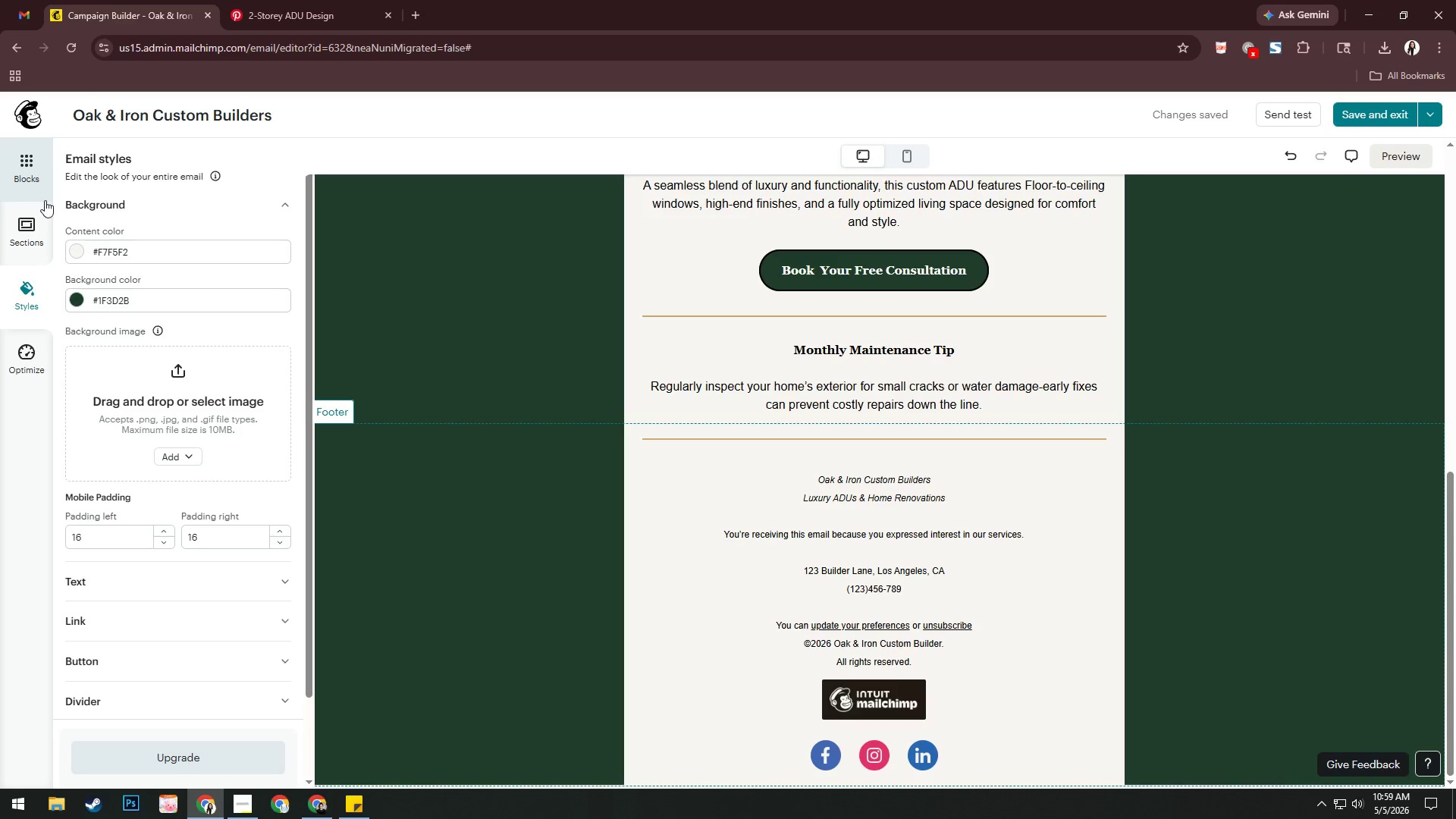 
left_click([1369, 118])
 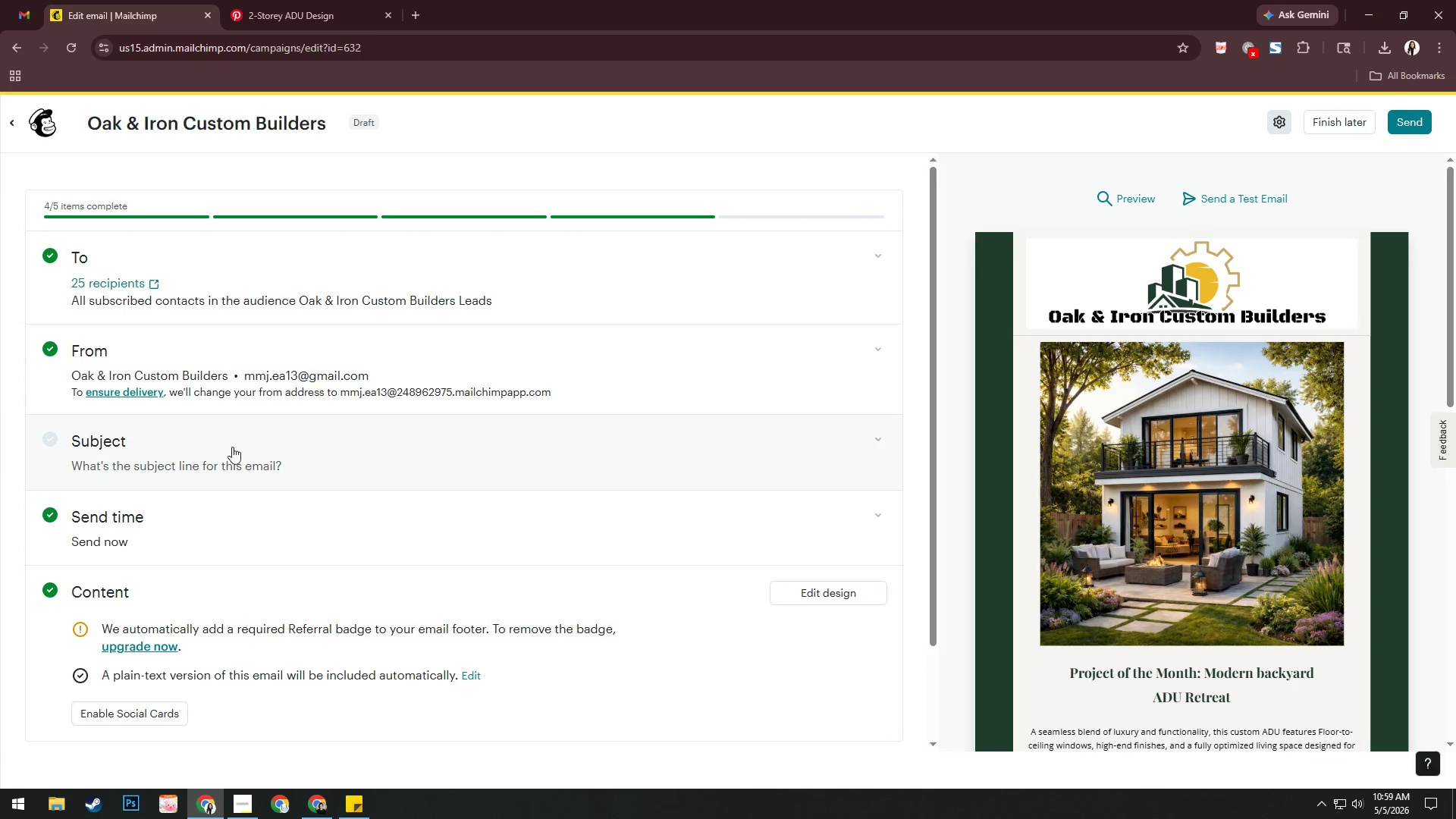 
wait(5.23)
 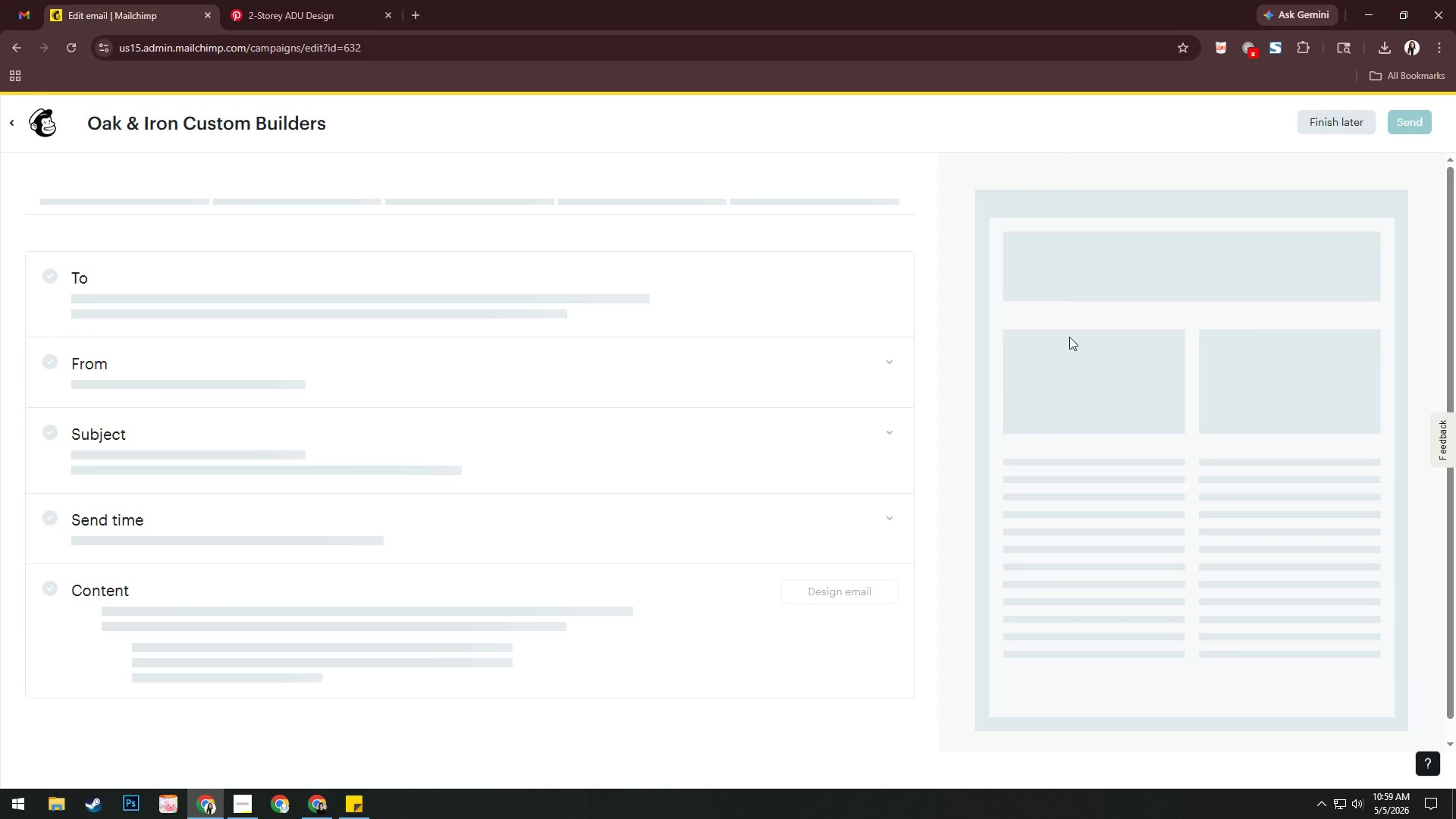 
scroll: coordinate [1317, 431], scroll_direction: up, amount: 4.0
 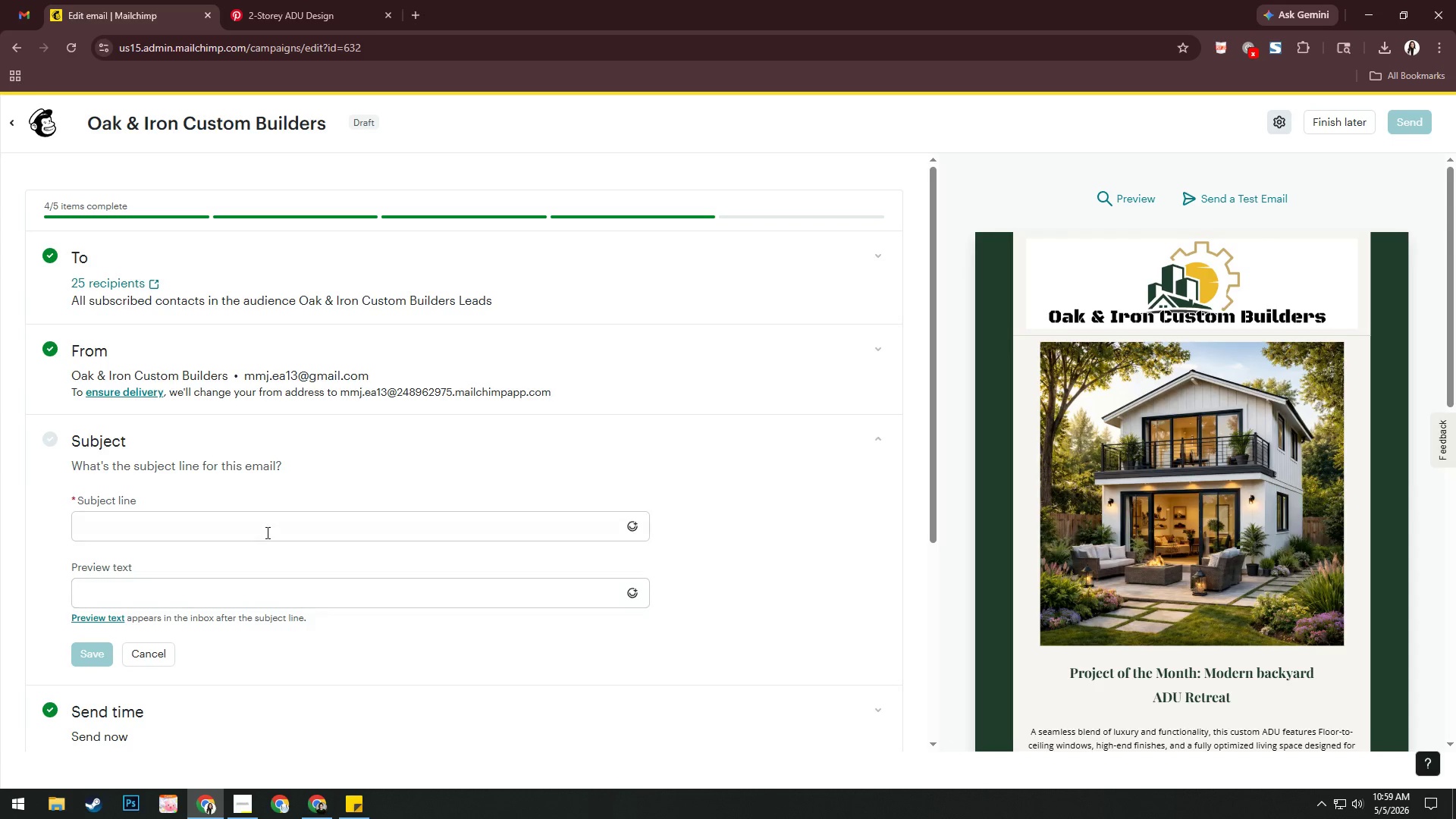 
left_click([392, 519])
 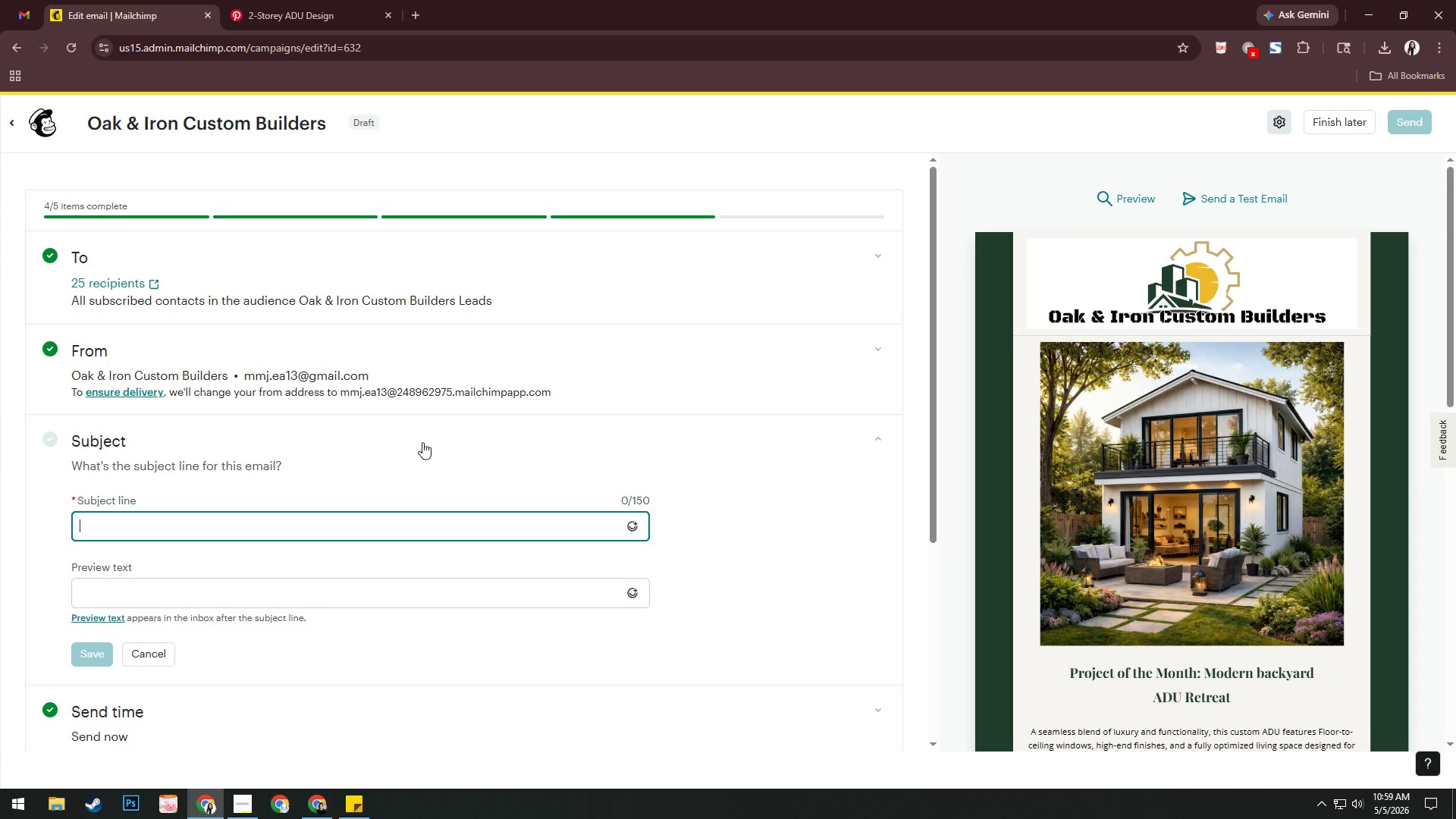 
wait(13.77)
 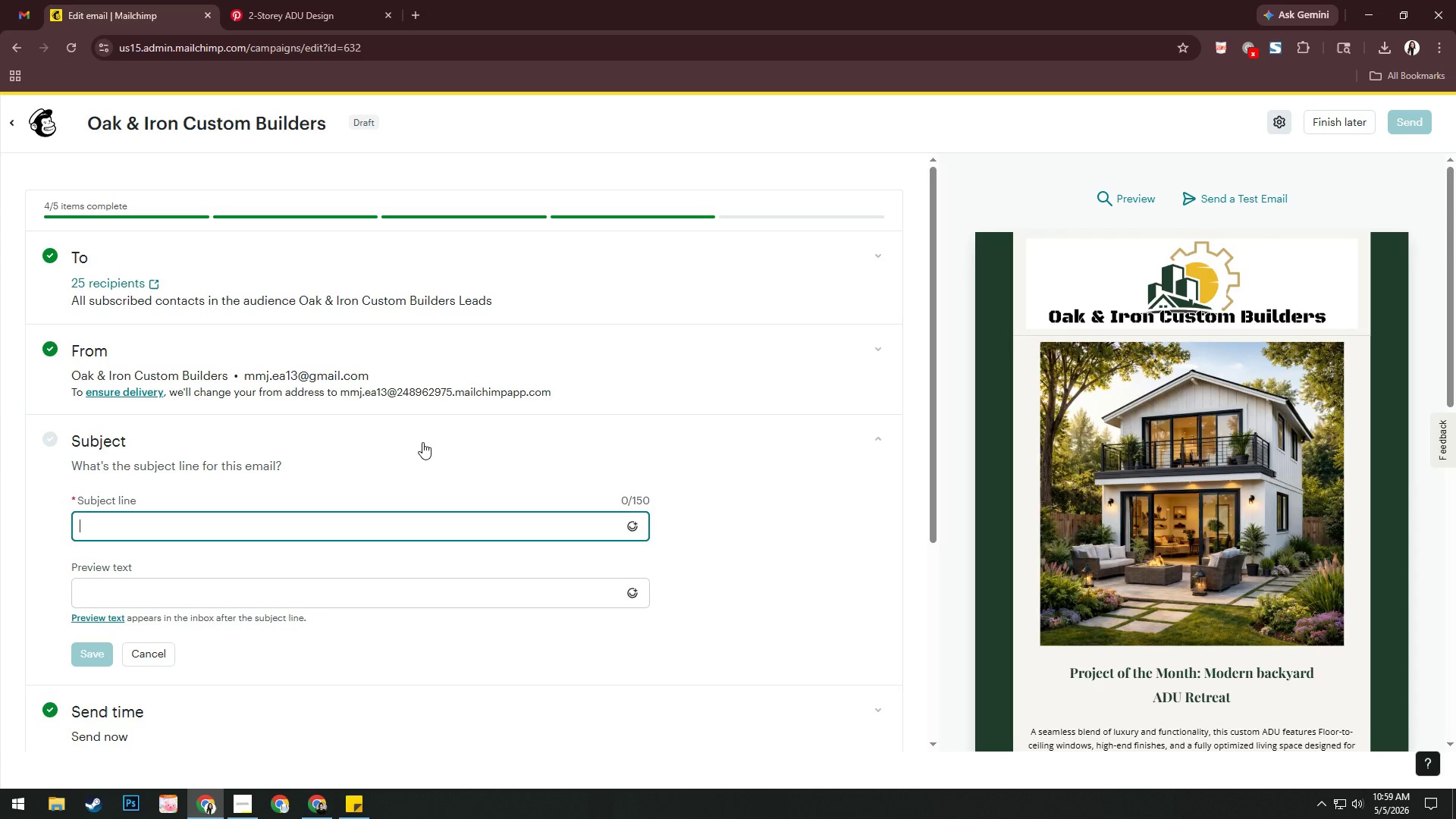 
type(See t)
key(Backspace)
type(This Month's Stunning Custom Home Build)
 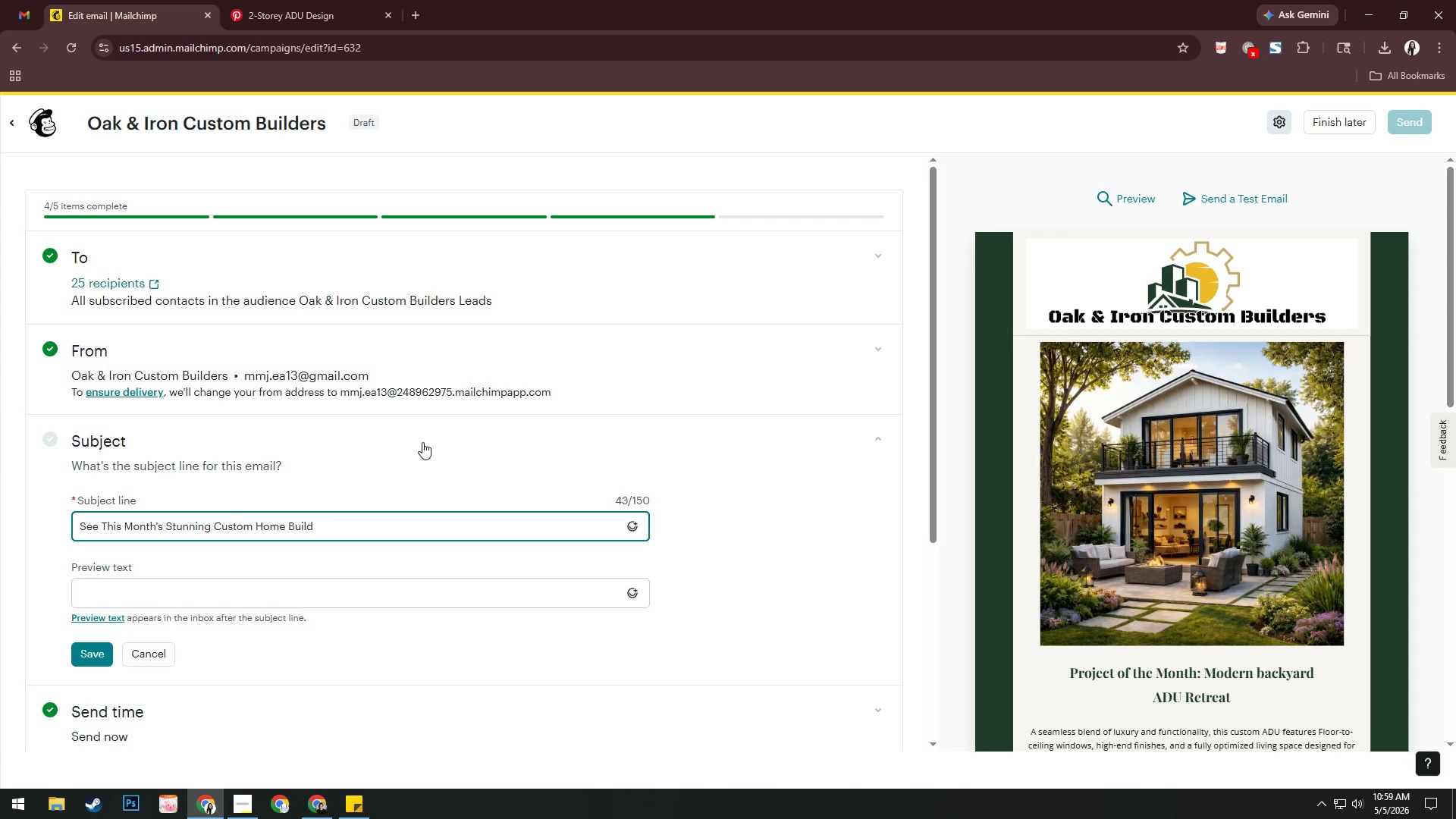 
wait(5.19)
 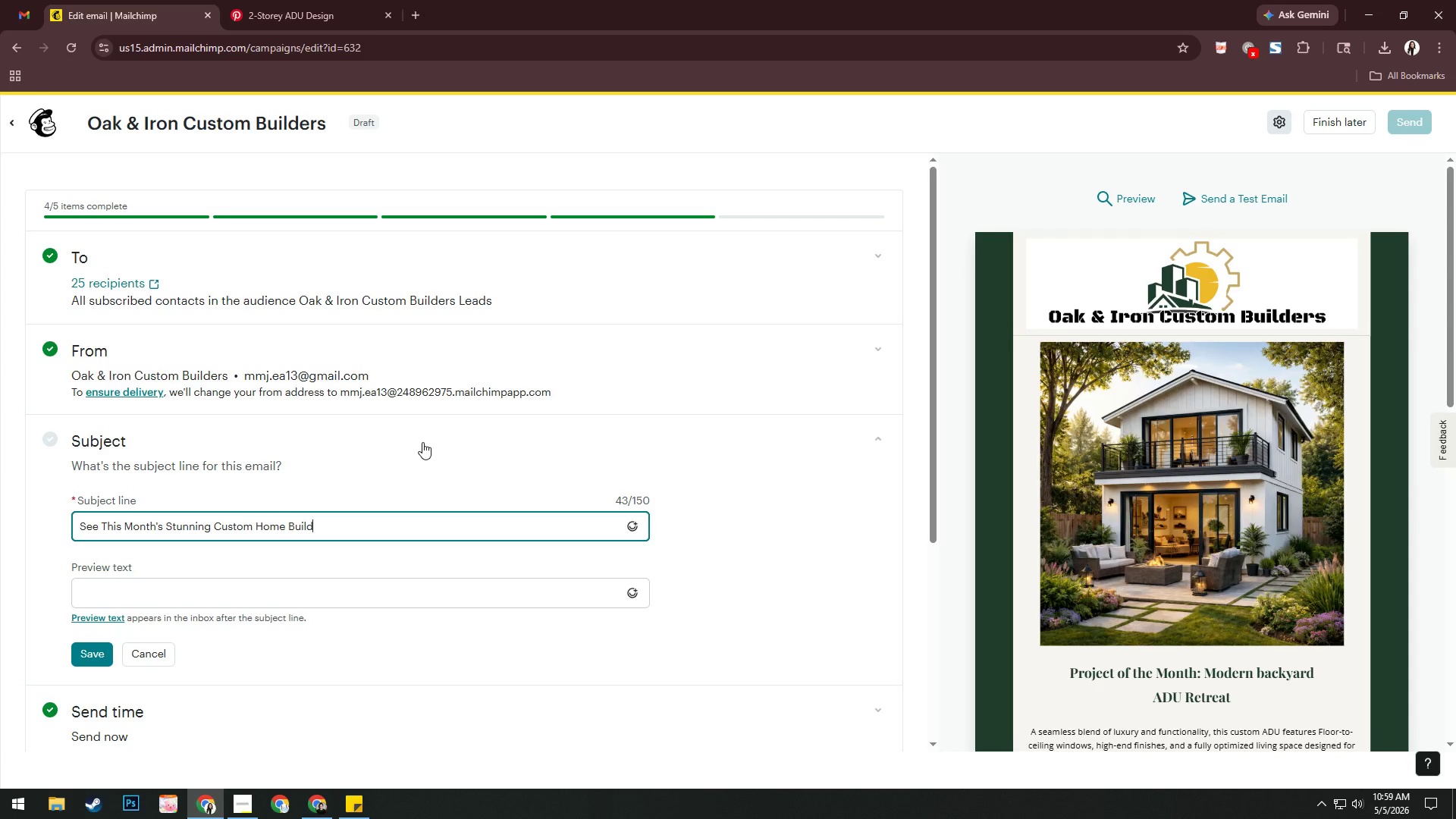 
left_click([259, 602])
 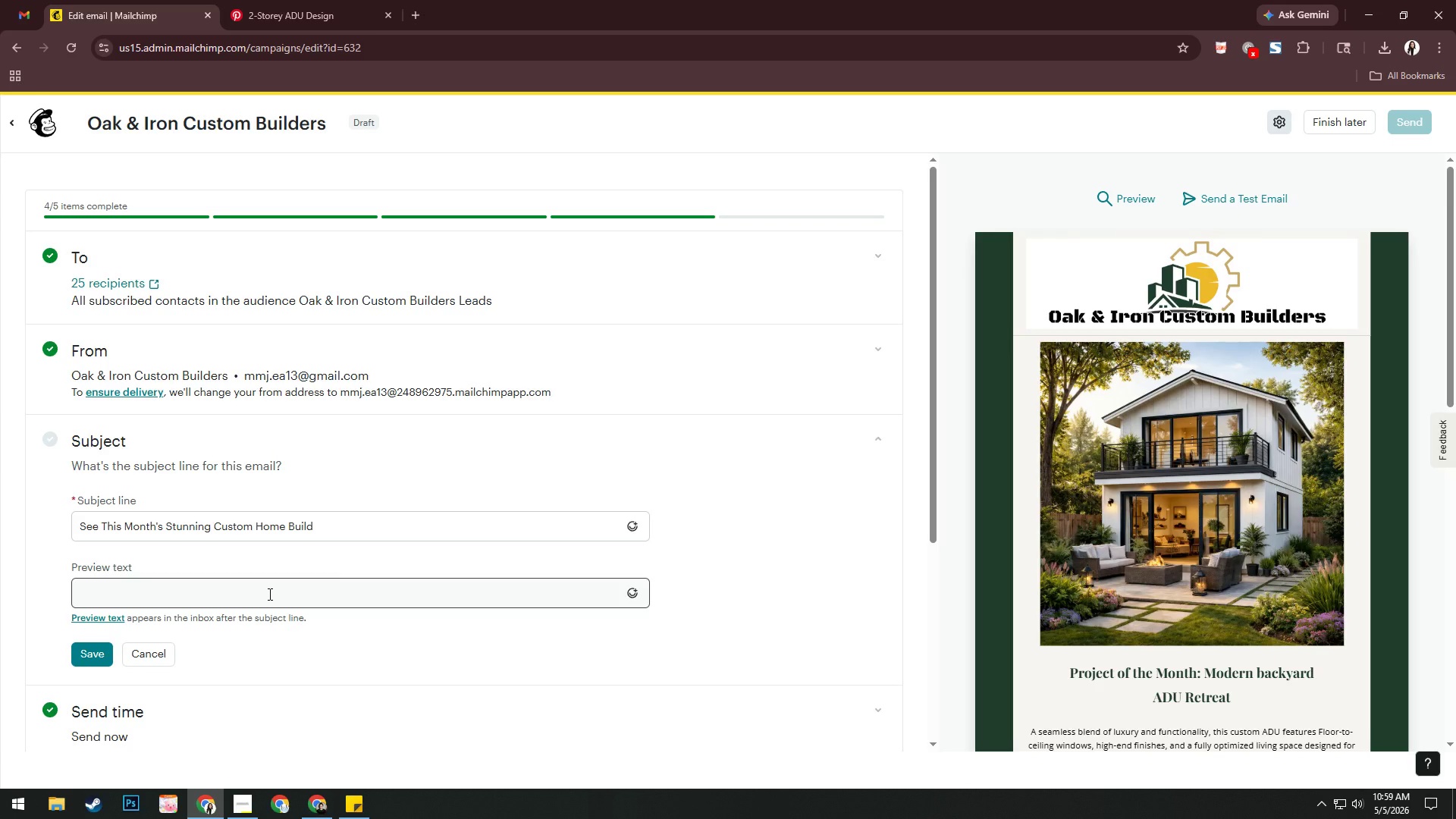 
left_click([268, 594])
 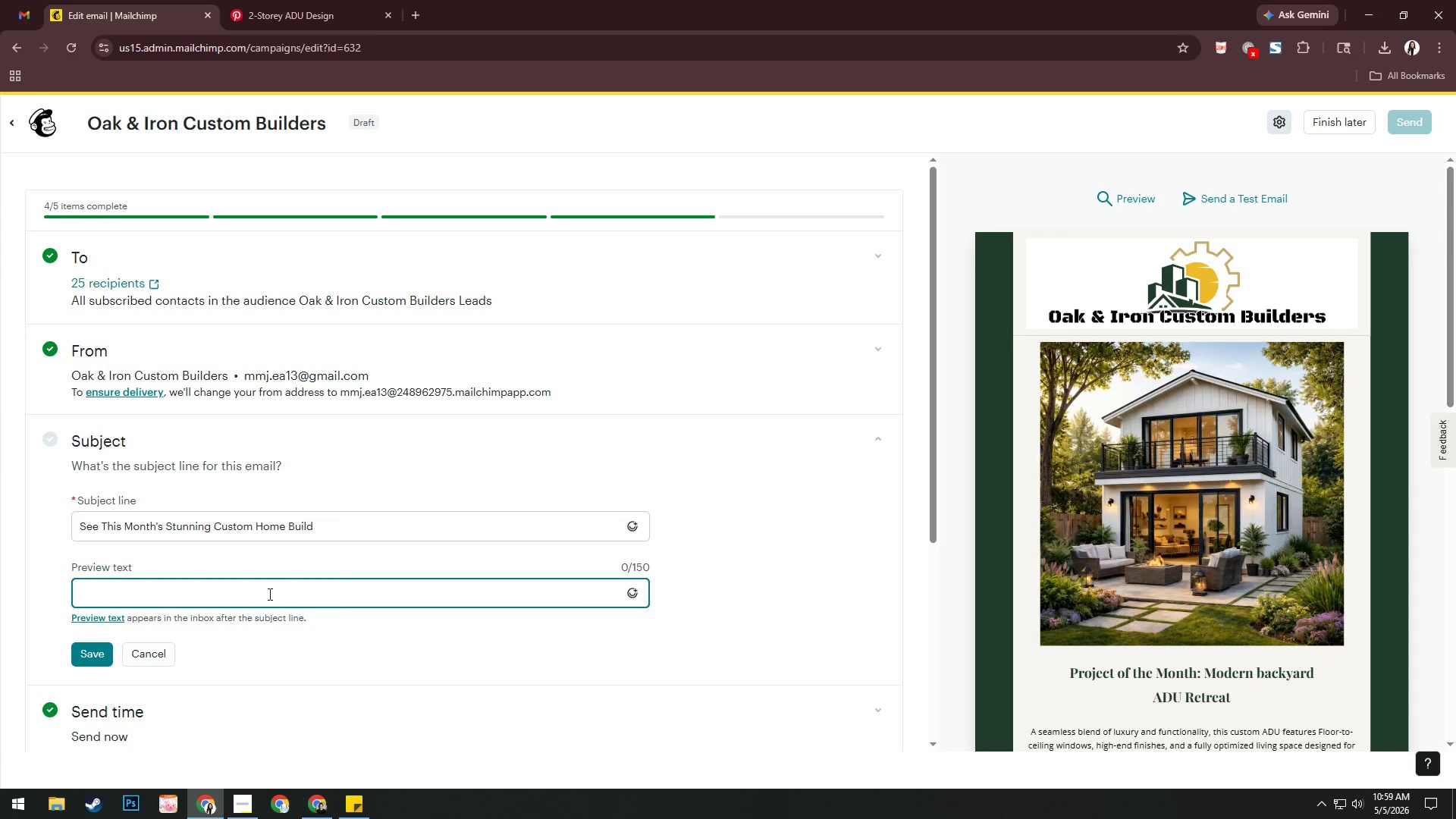 
scroll: coordinate [553, 528], scroll_direction: down, amount: 2.0
 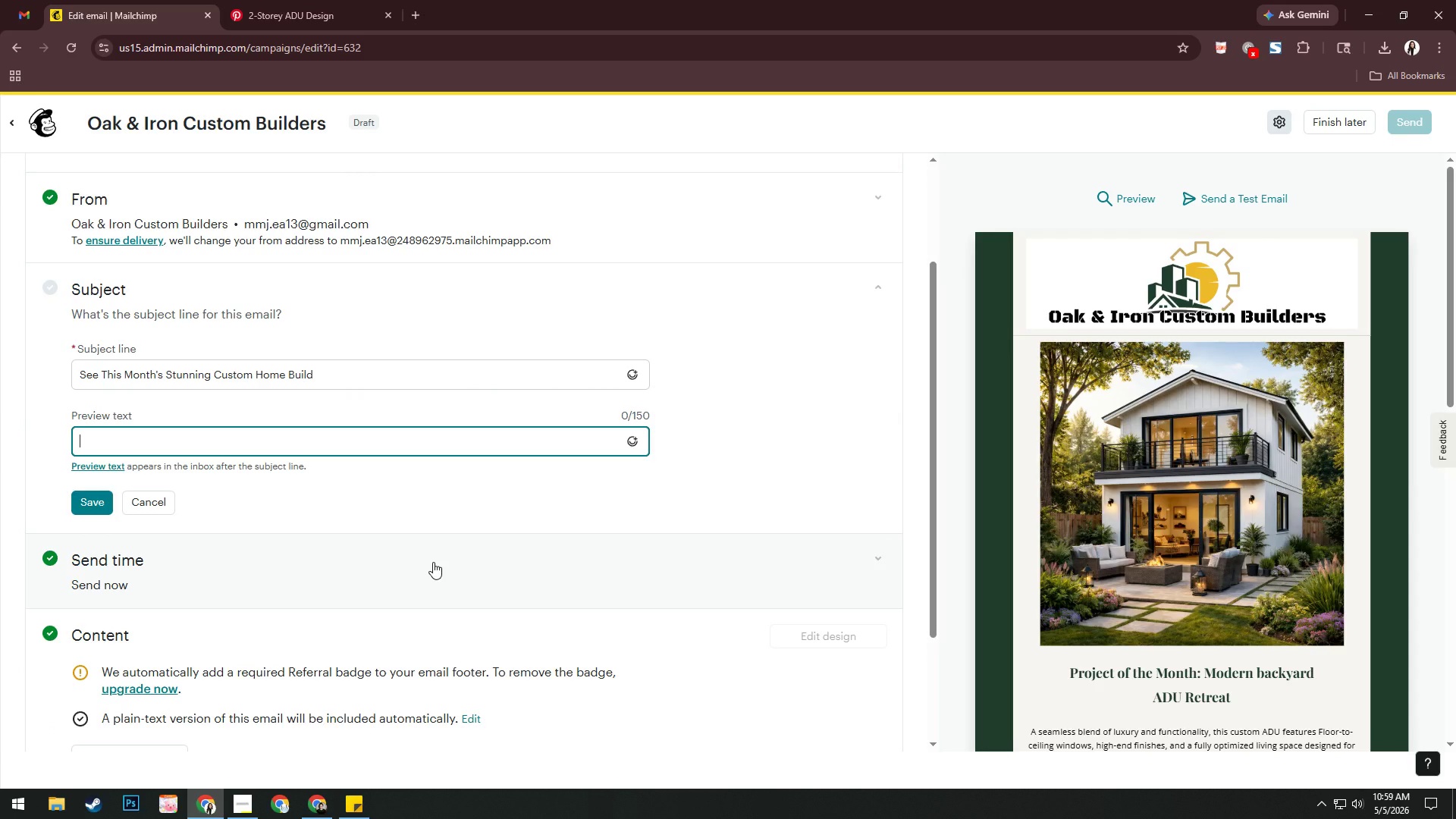 
type(Step inside our latest luxury project = expert)
 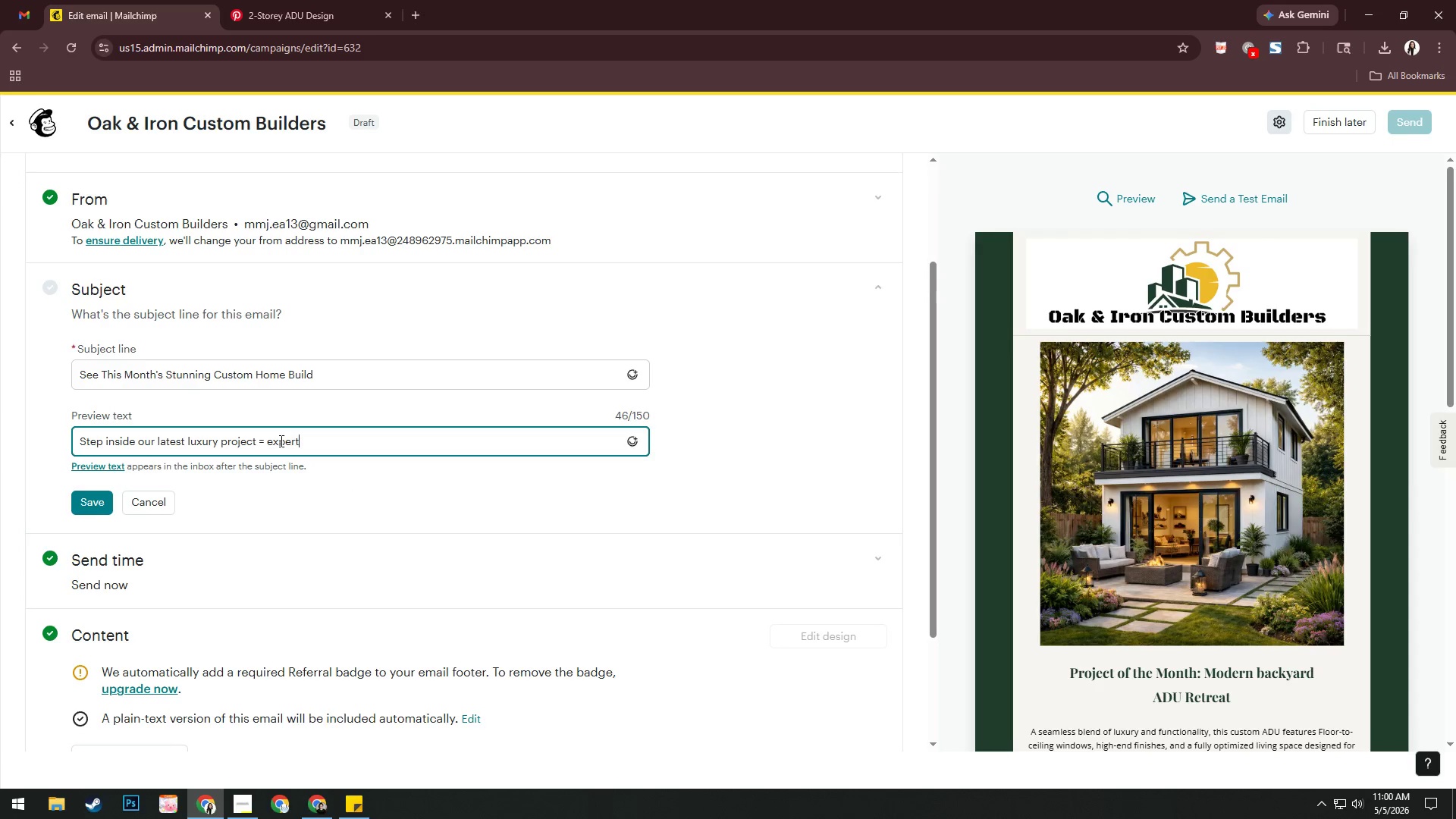 
double_click([260, 437])
 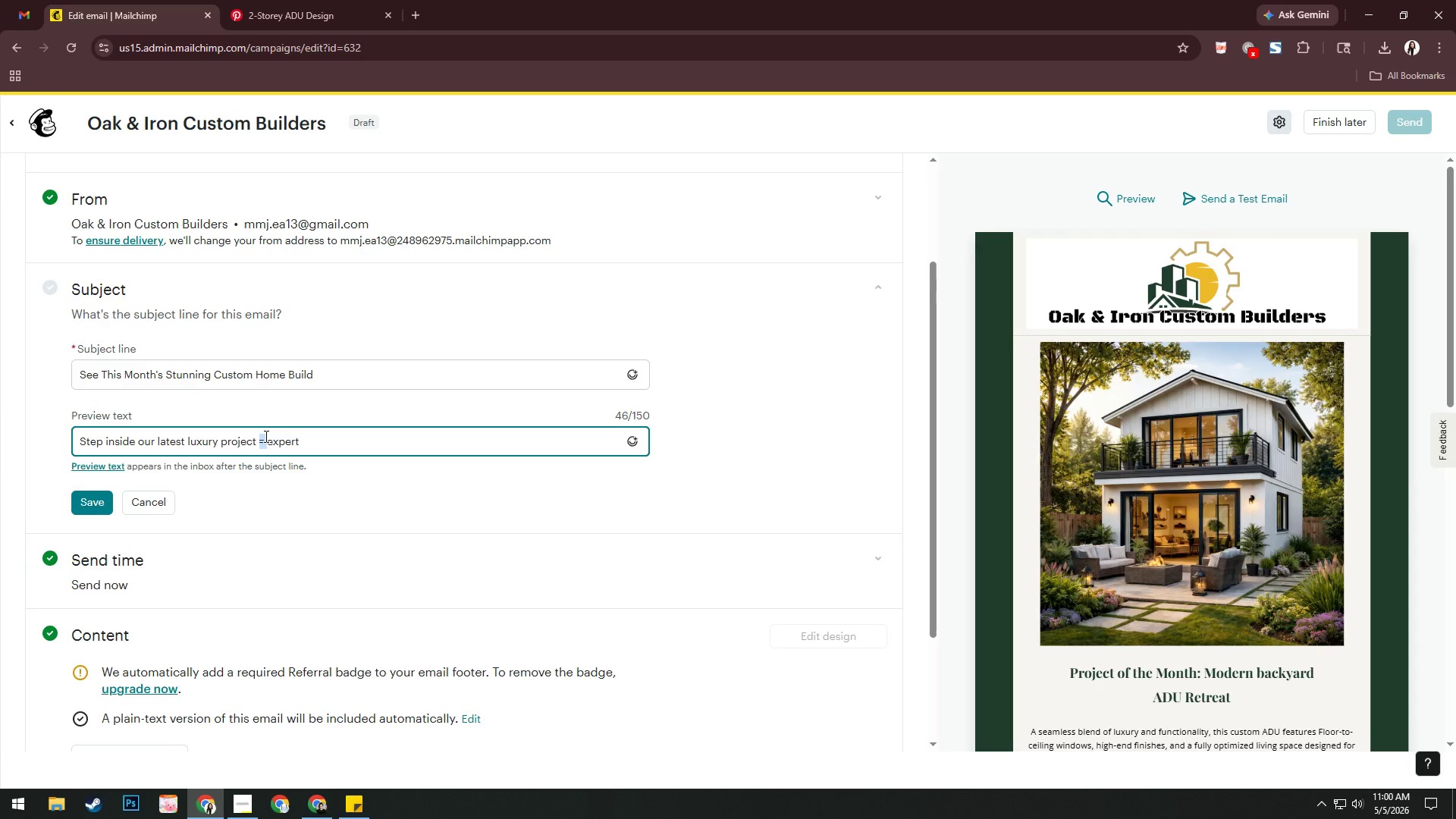 
key(NumpadAdd)
 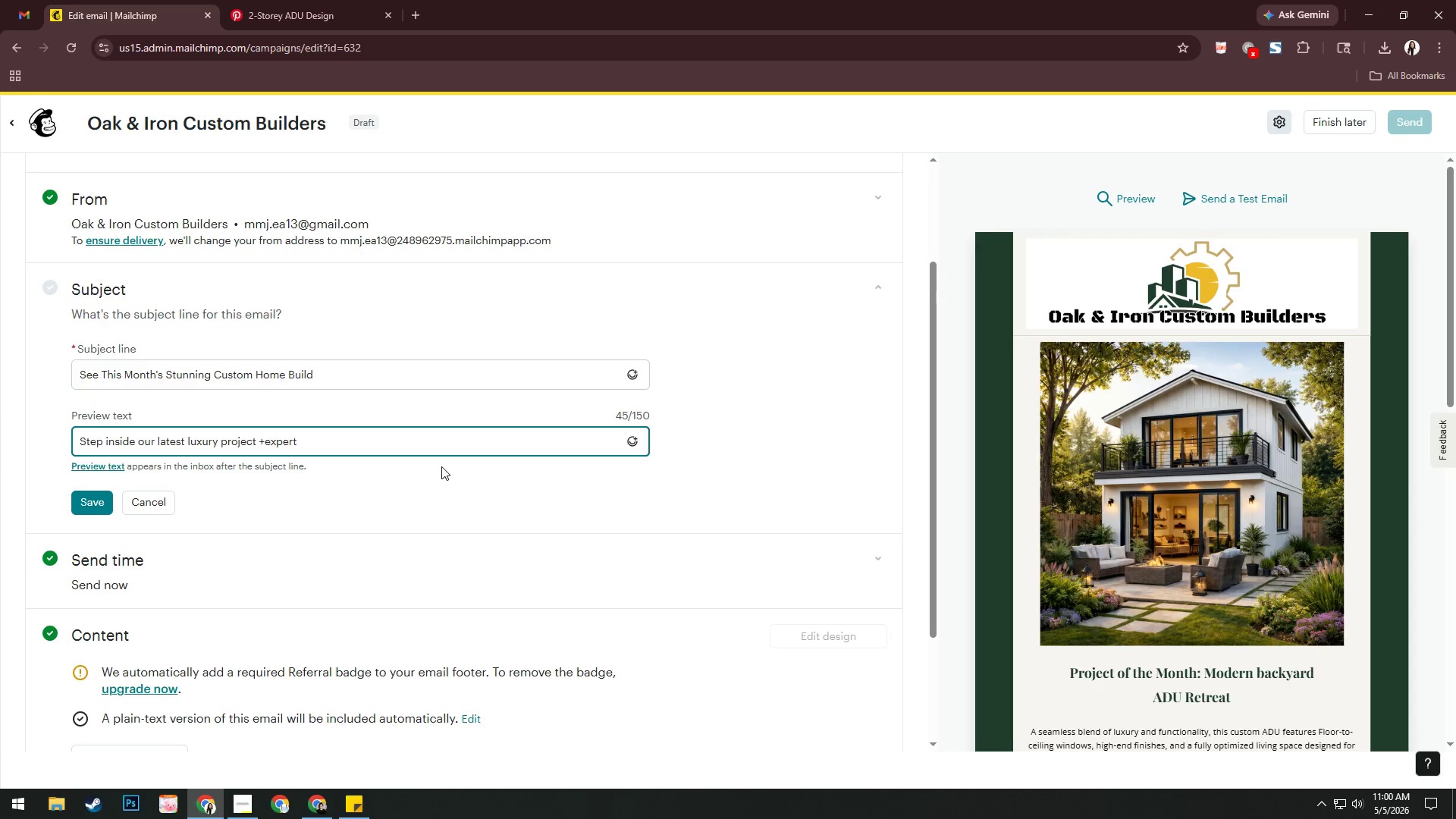 
key(Space)
 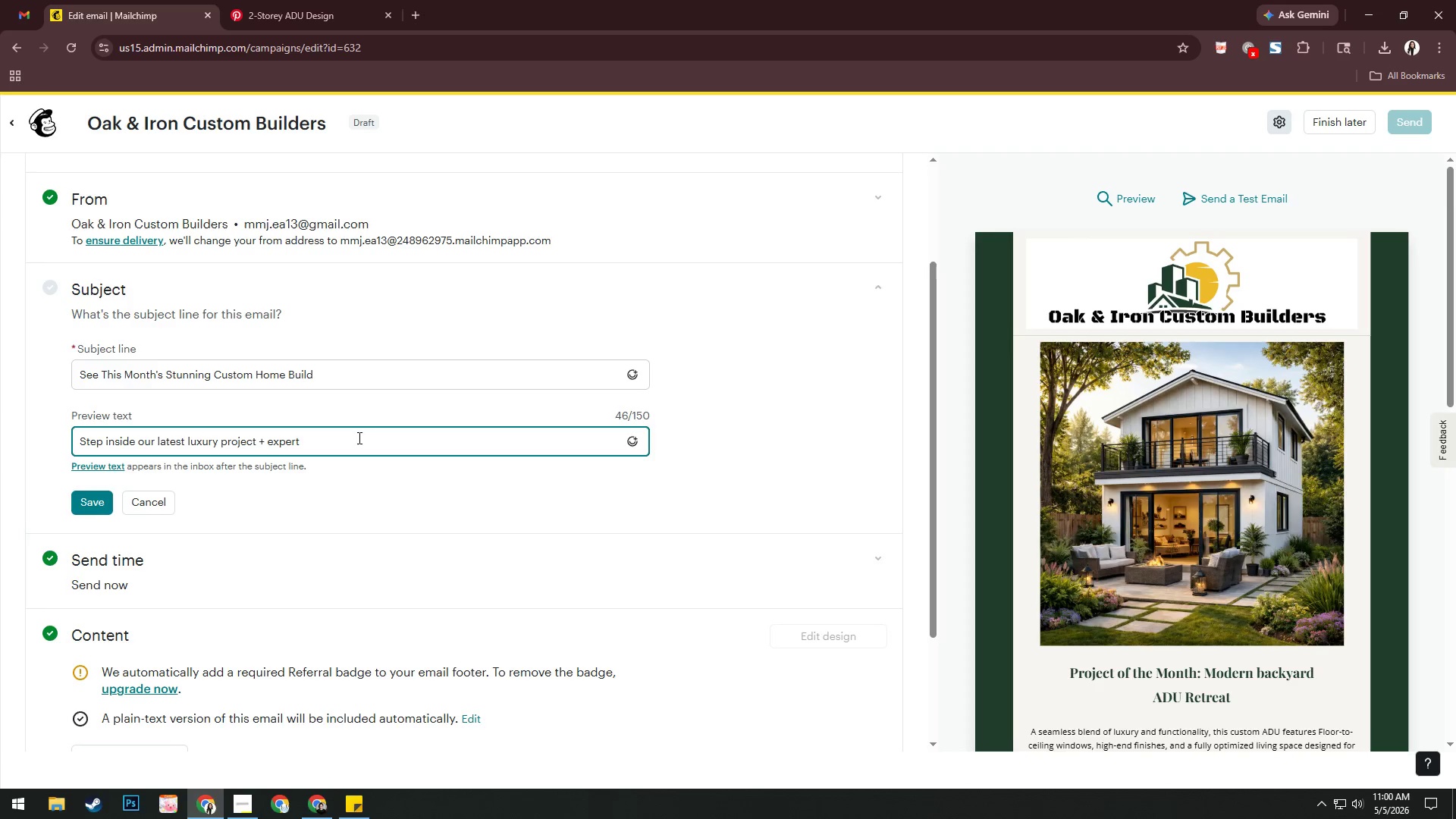 
left_click([358, 439])
 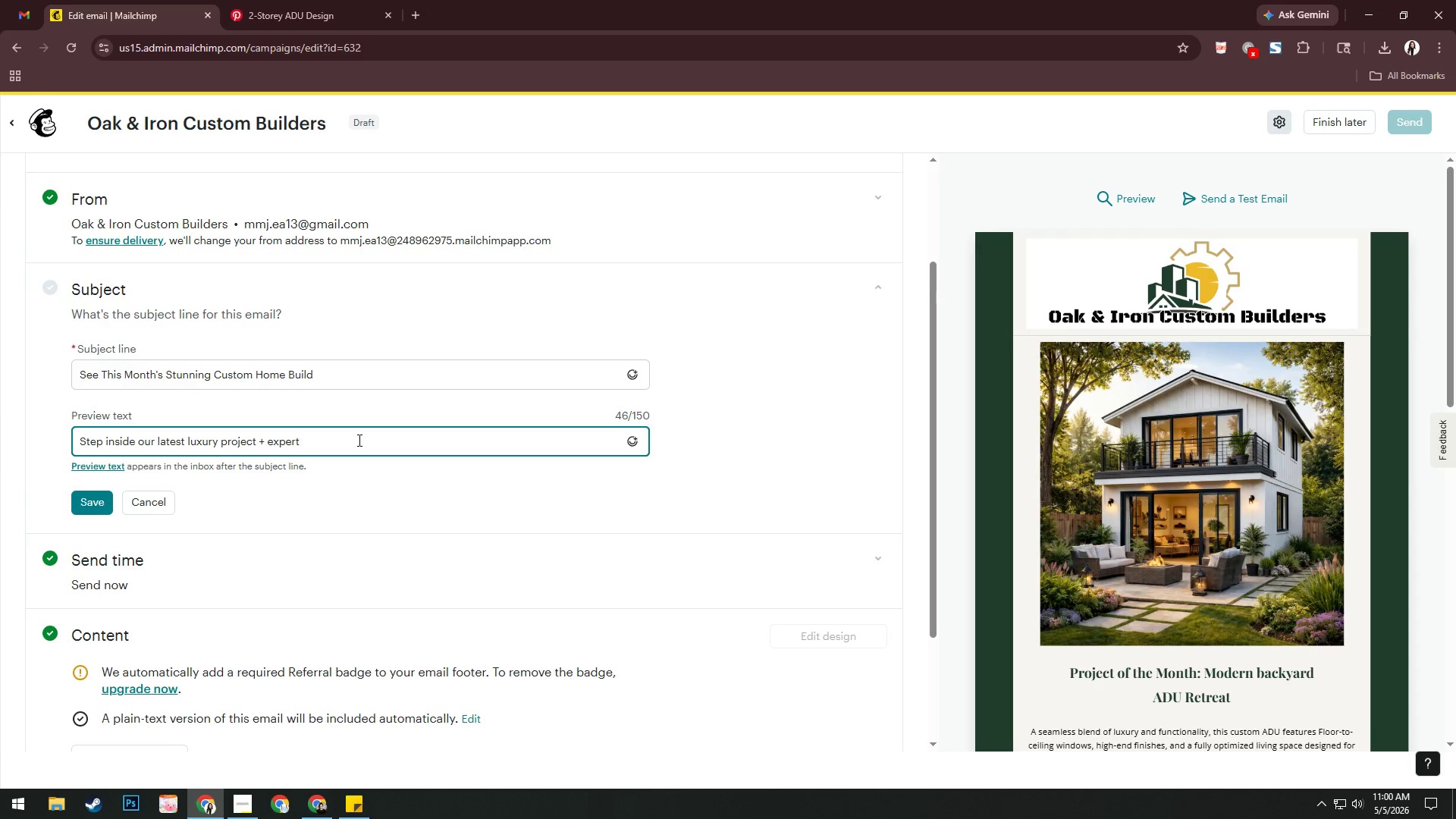 
type( home tips.)
 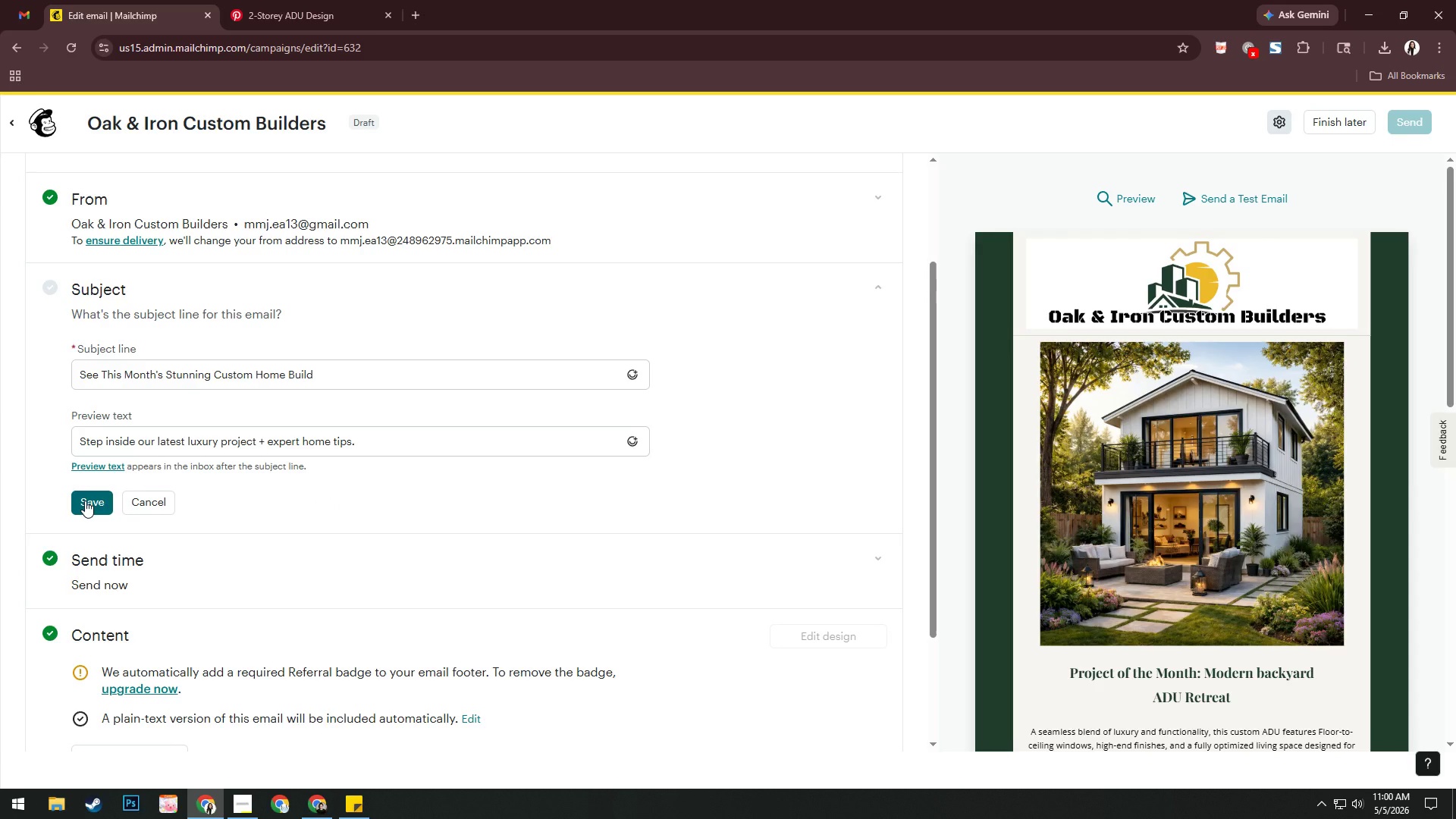 
wait(6.34)
 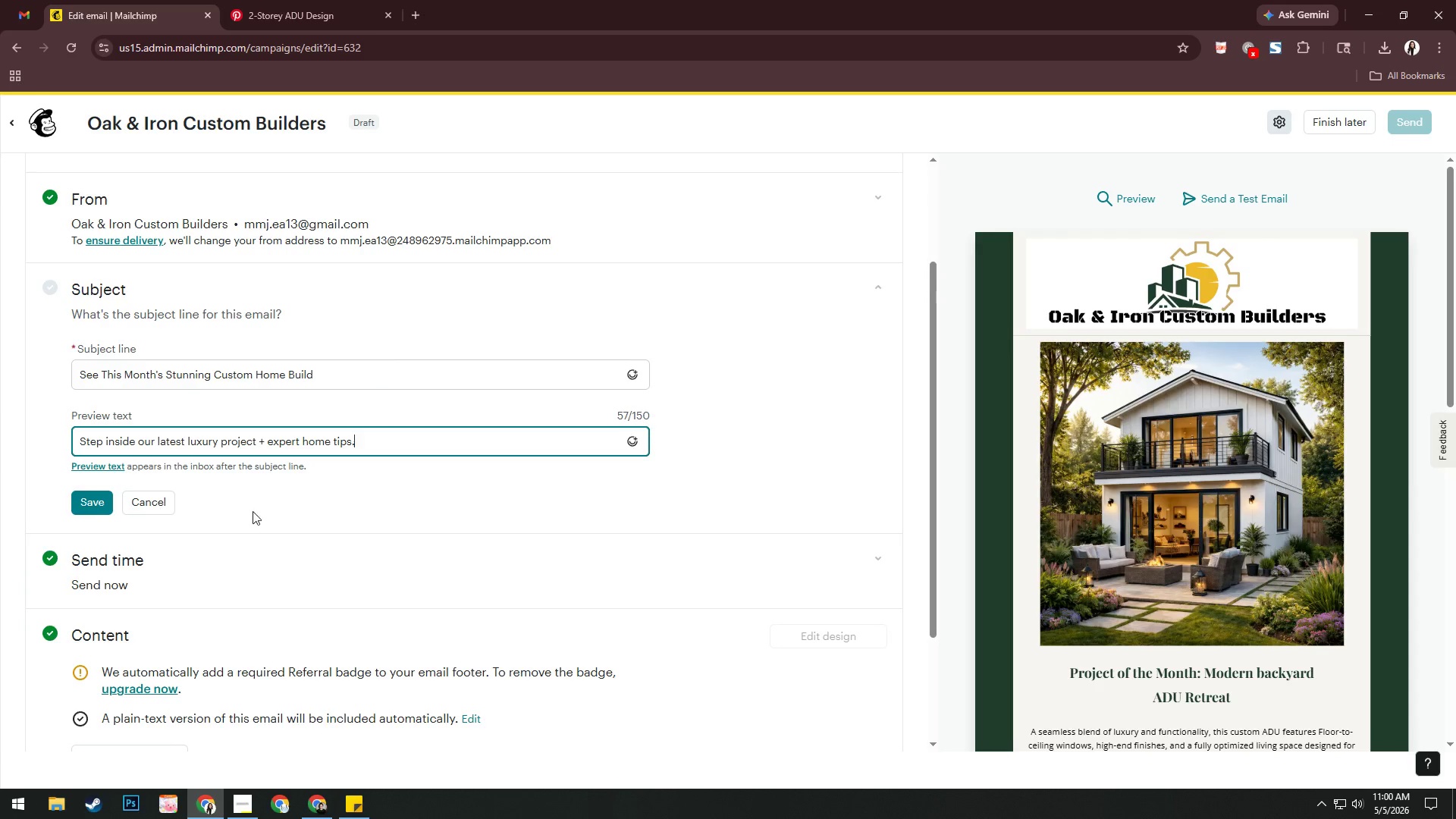 
left_click([85, 500])
 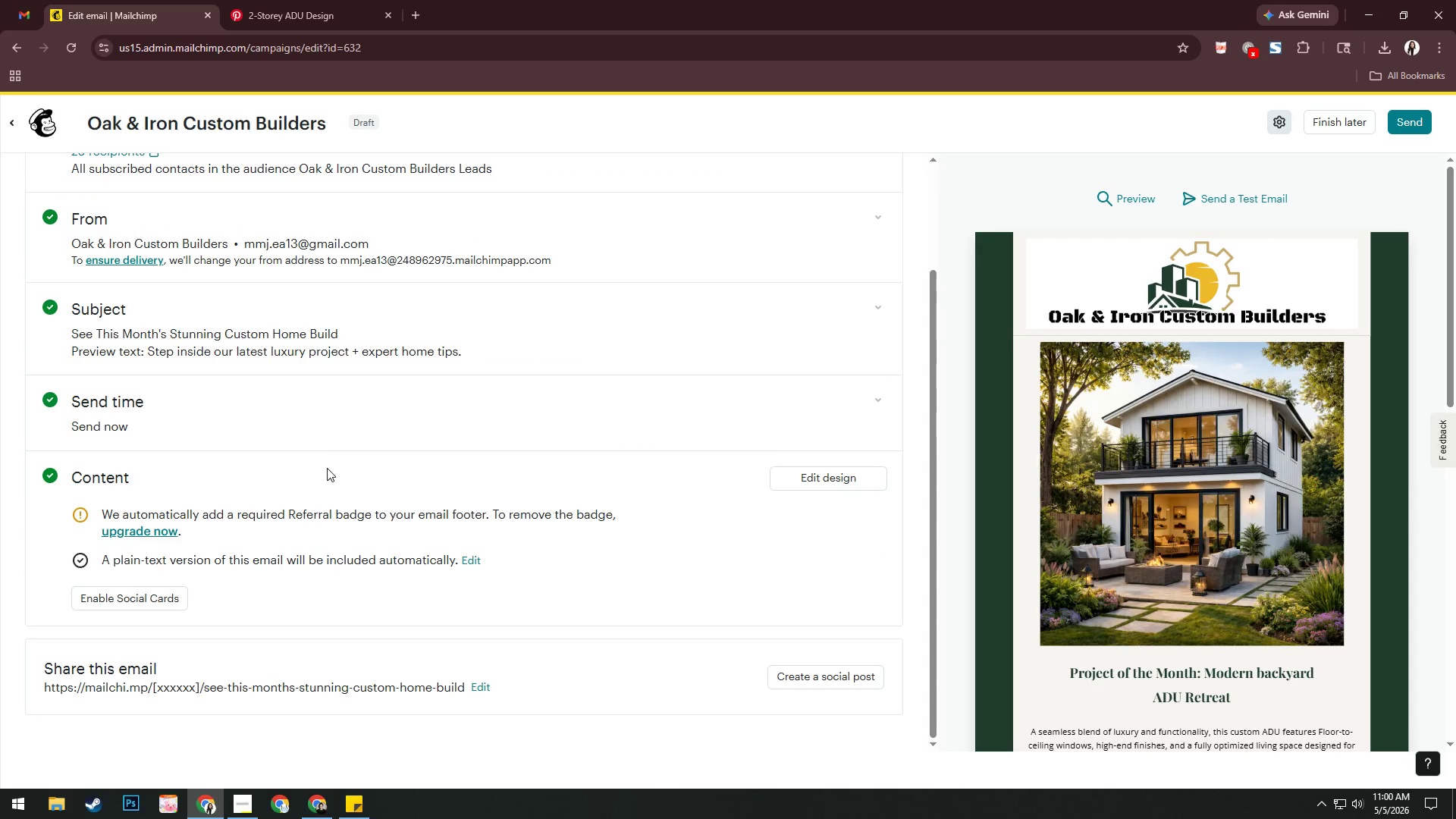 
scroll: coordinate [1277, 407], scroll_direction: down, amount: 11.0
 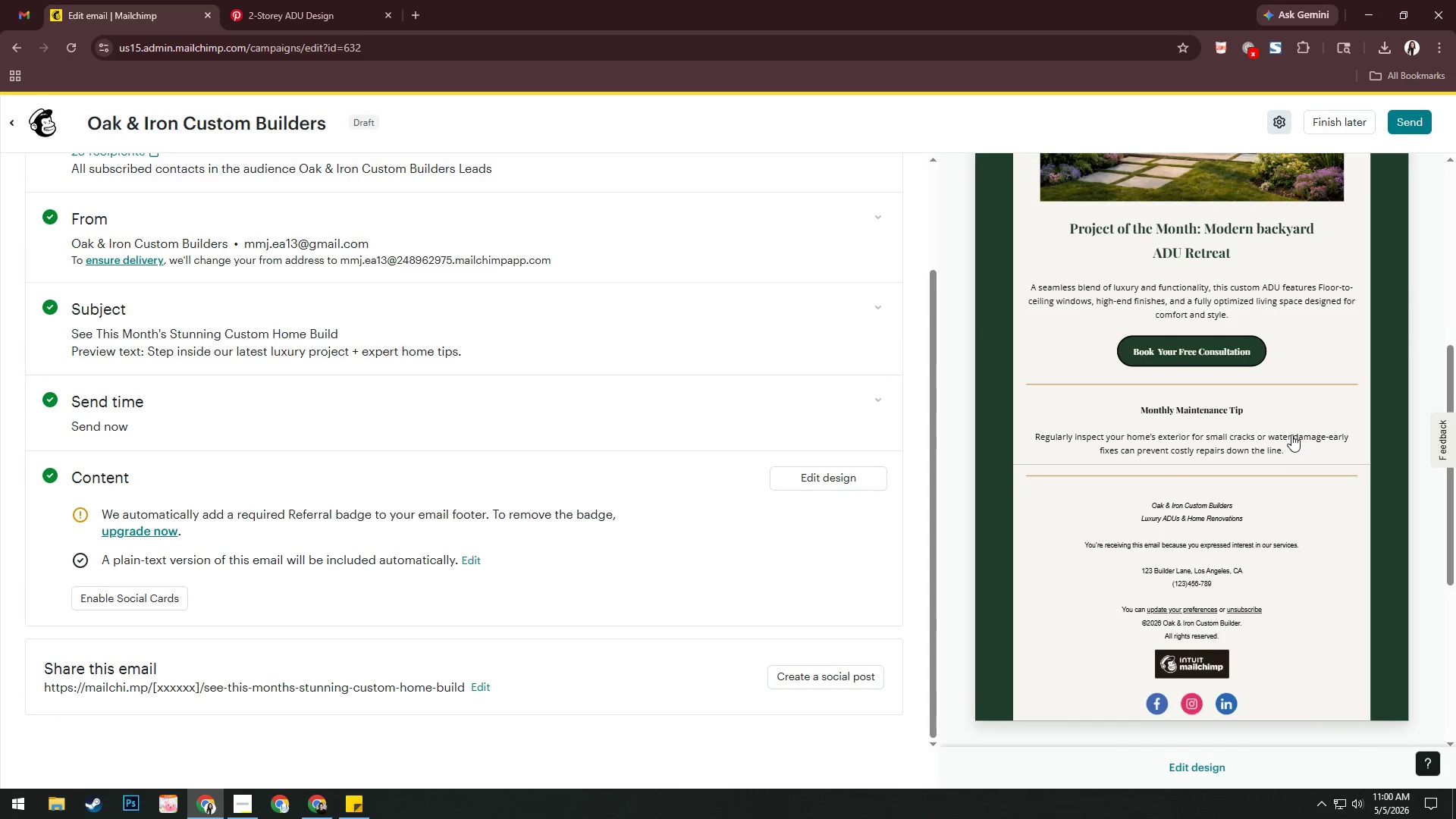 
scroll: coordinate [448, 265], scroll_direction: up, amount: 5.0
 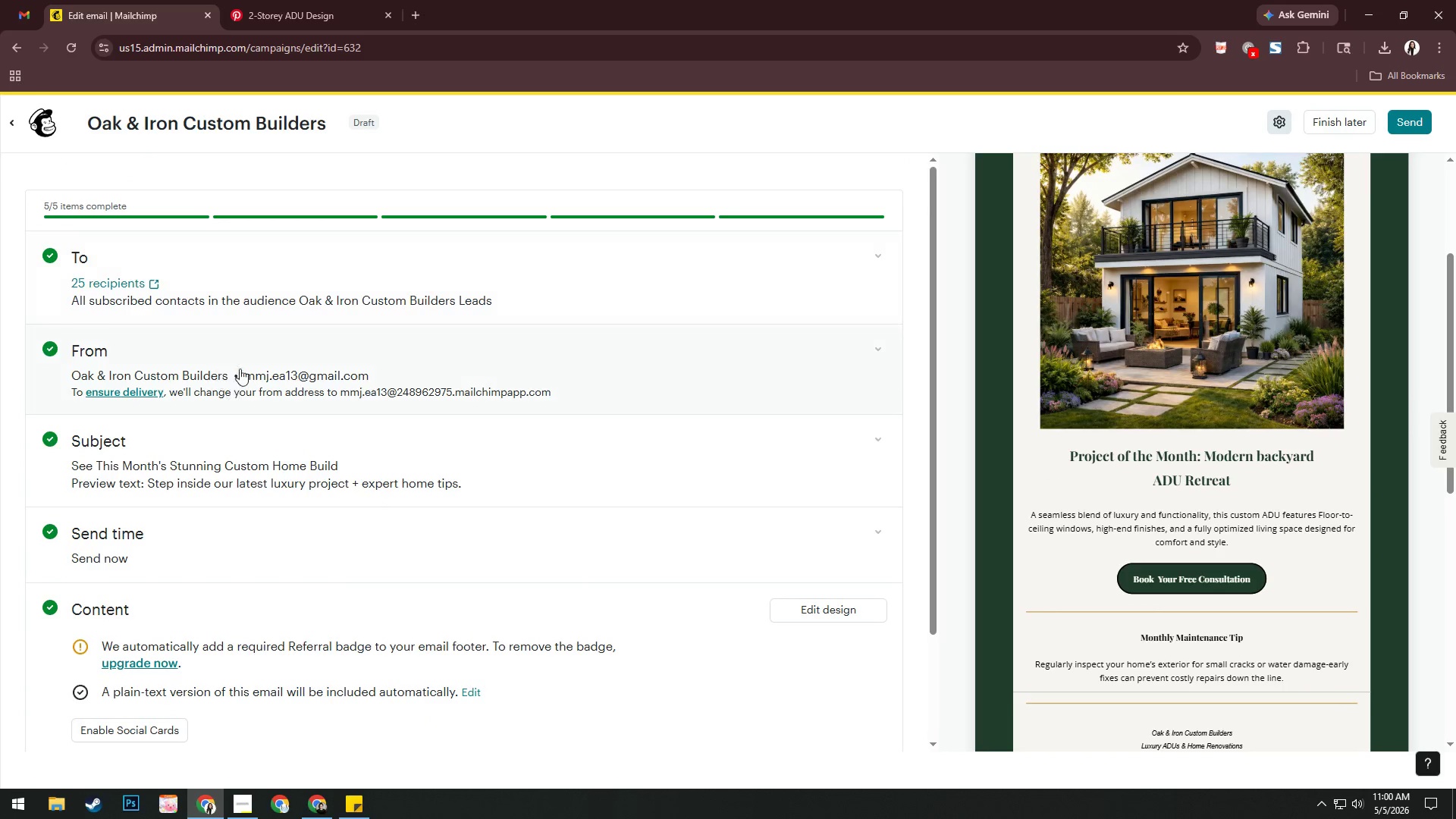 
left_click([295, 358])
 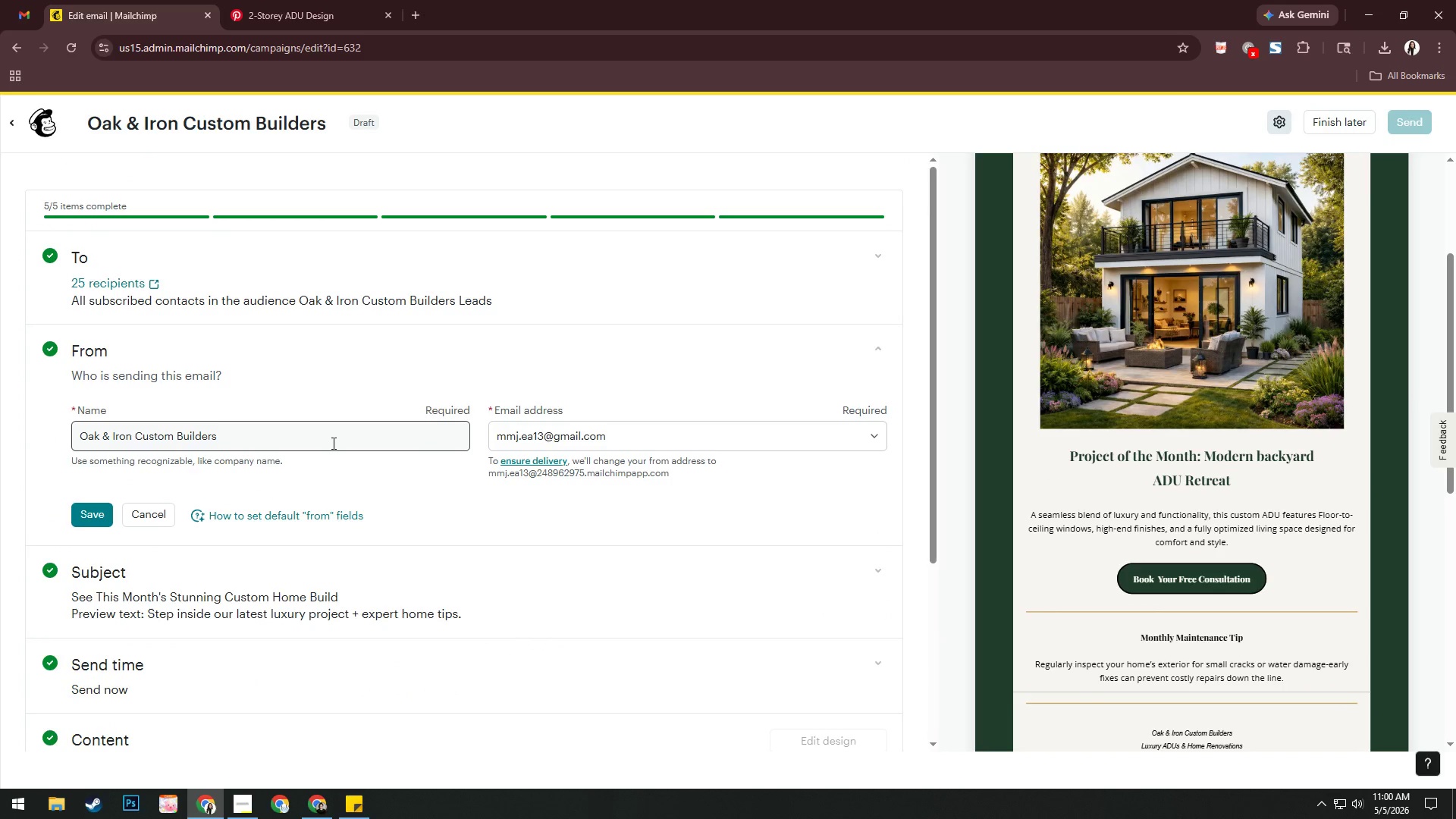 
wait(8.74)
 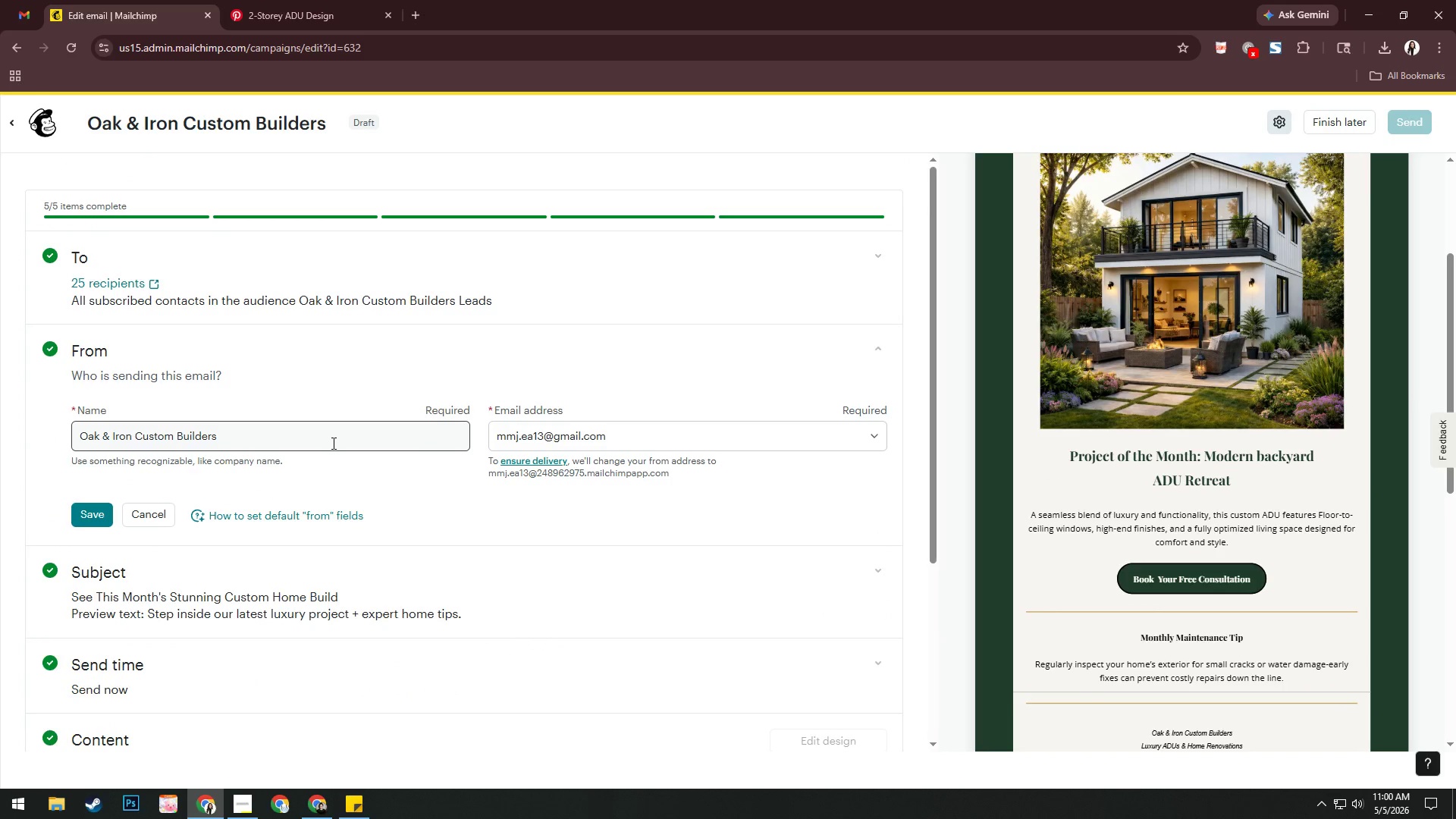 
scroll: coordinate [1232, 291], scroll_direction: up, amount: 3.0
 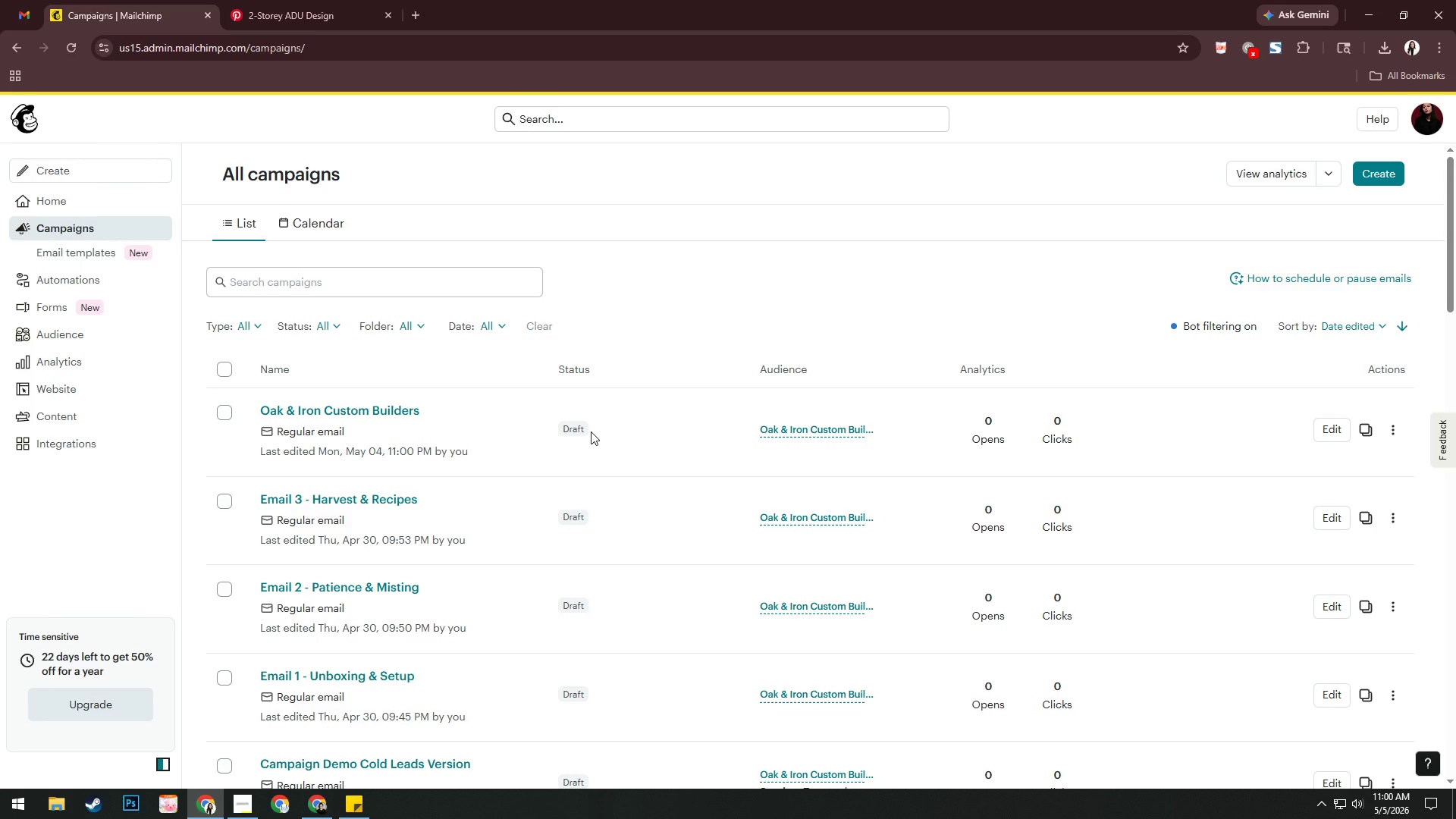 
wait(18.05)
 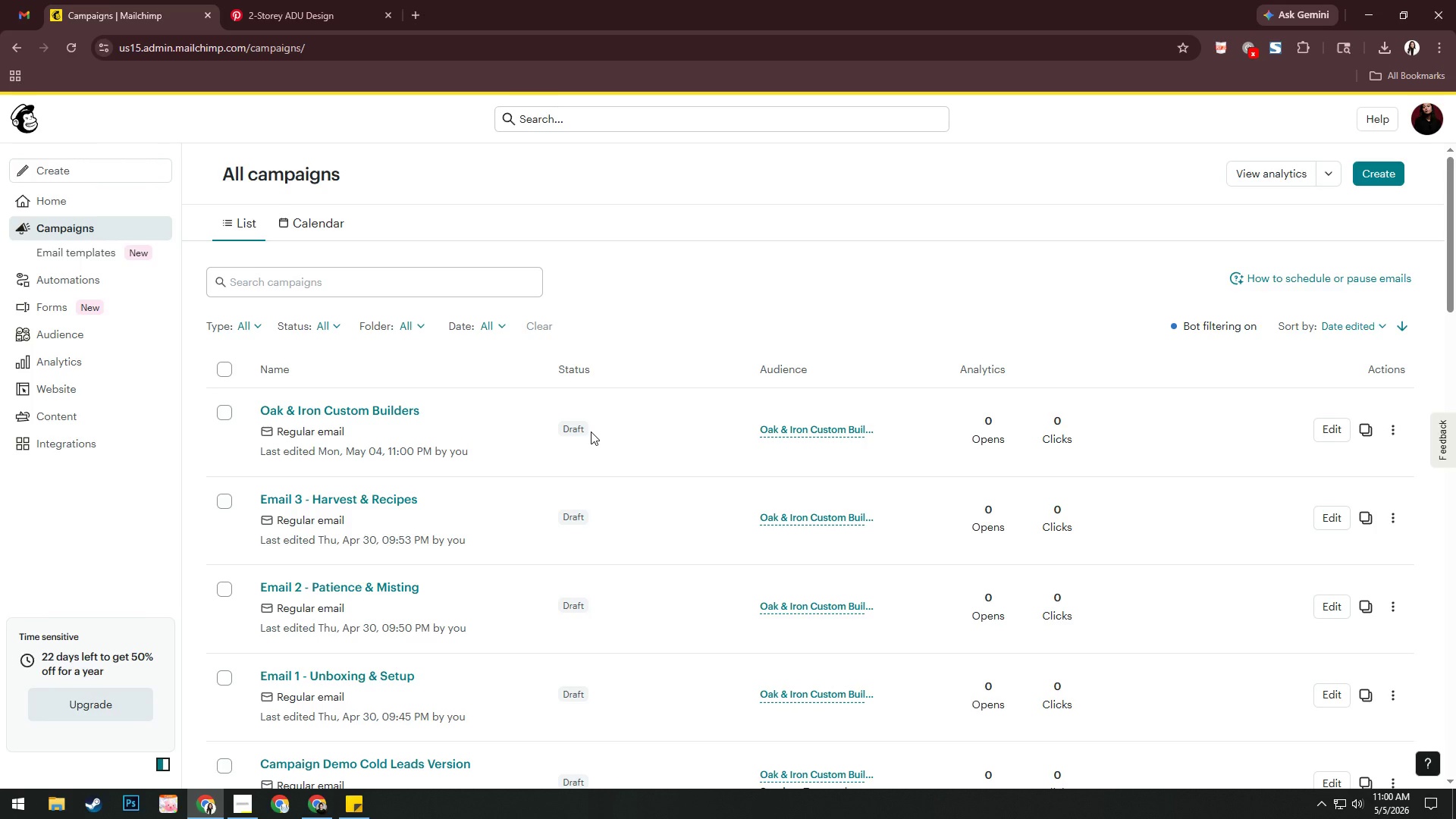 
scroll: coordinate [27, 8], scroll_direction: down, amount: 1.0
 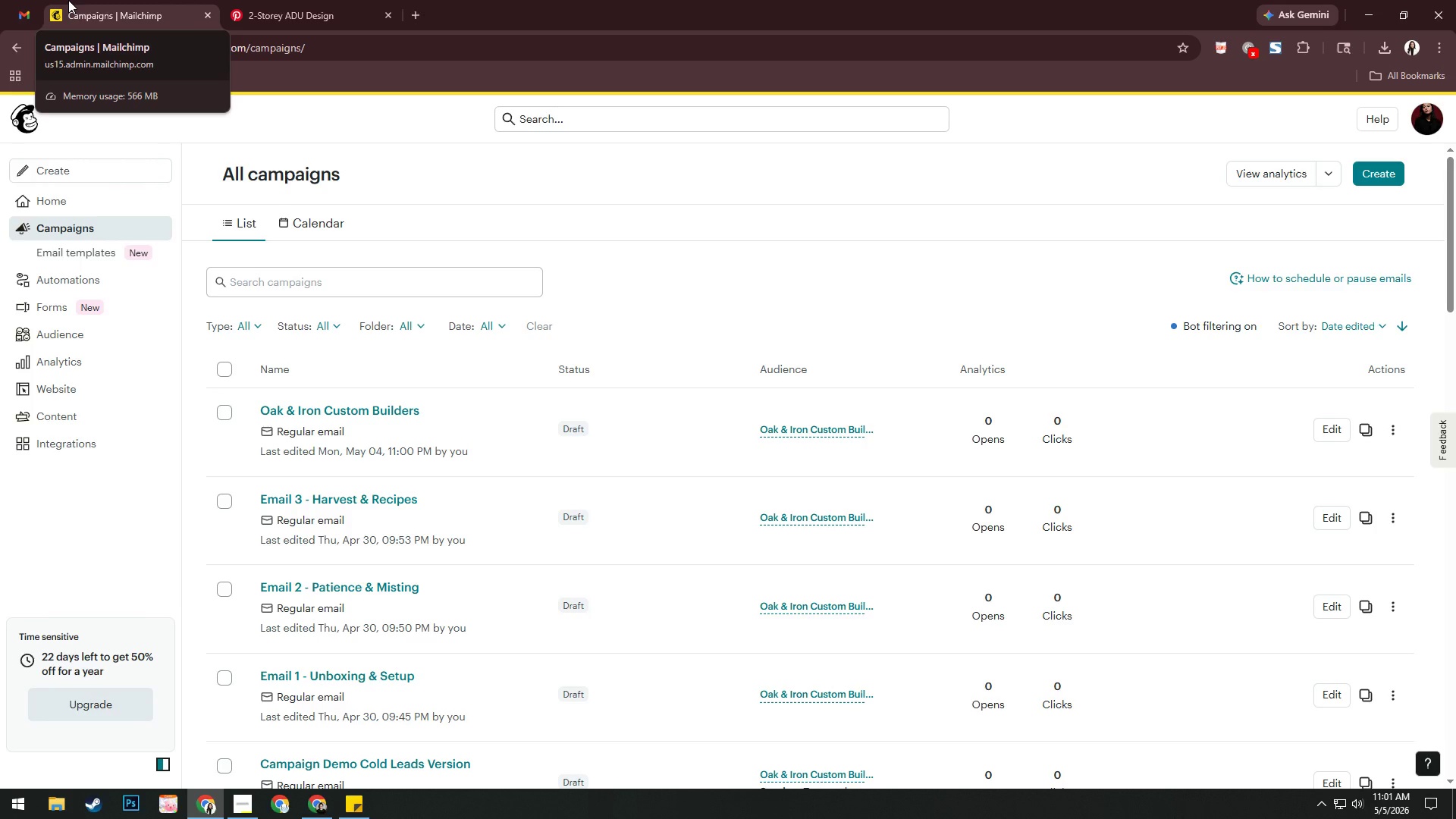 
wait(12.39)
 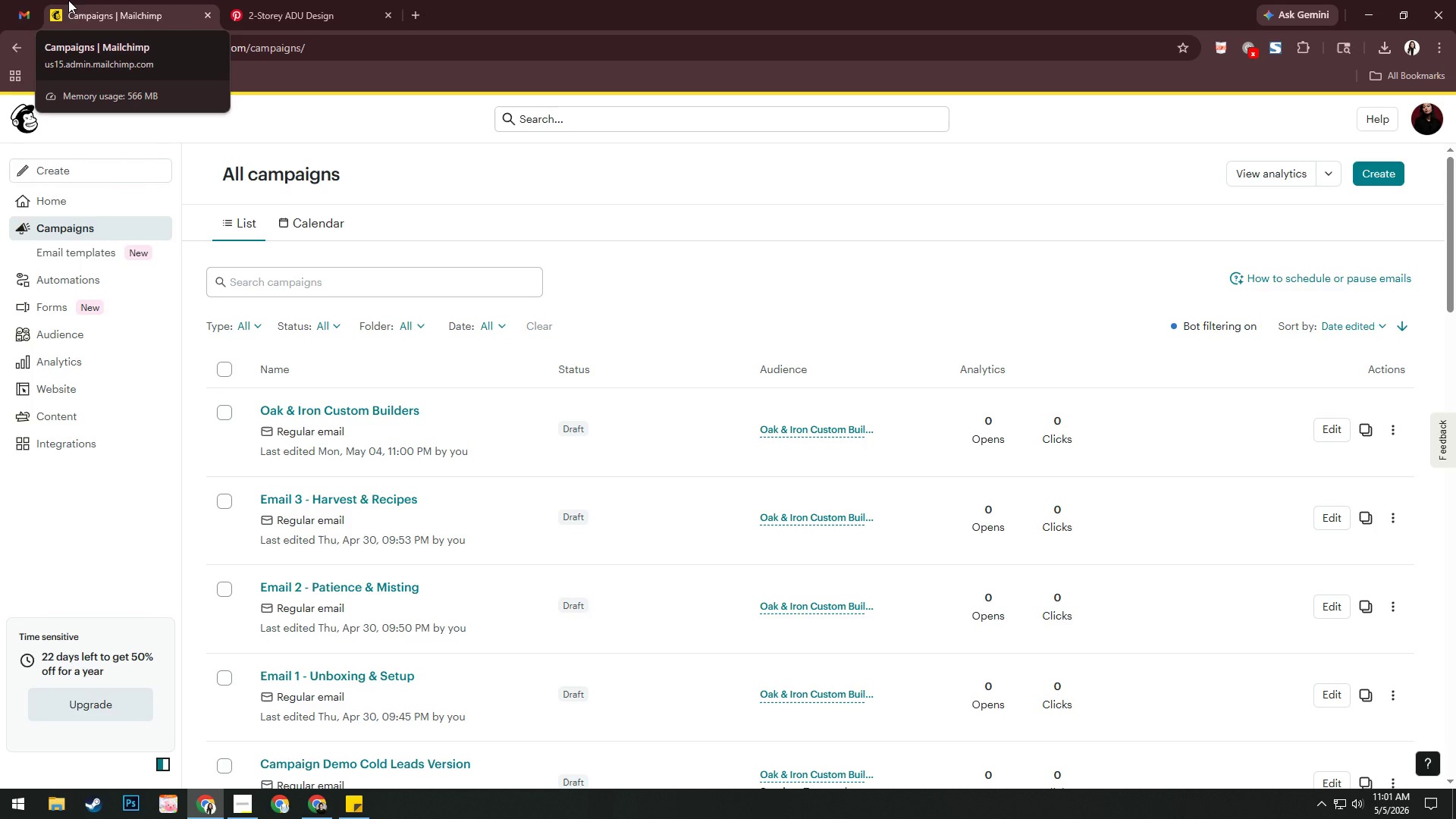 
key(Alt+Tab)